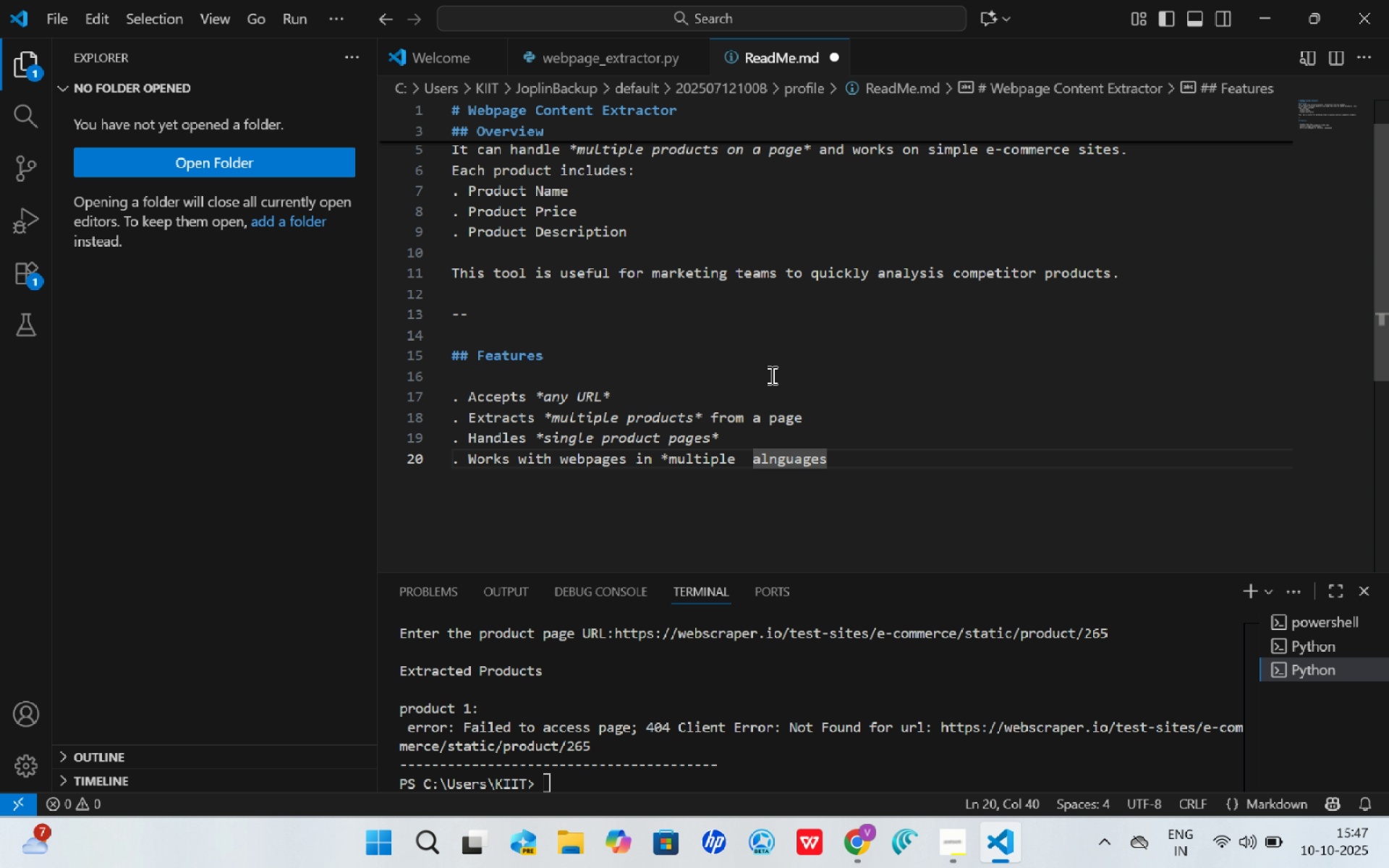 
key(ArrowLeft)
 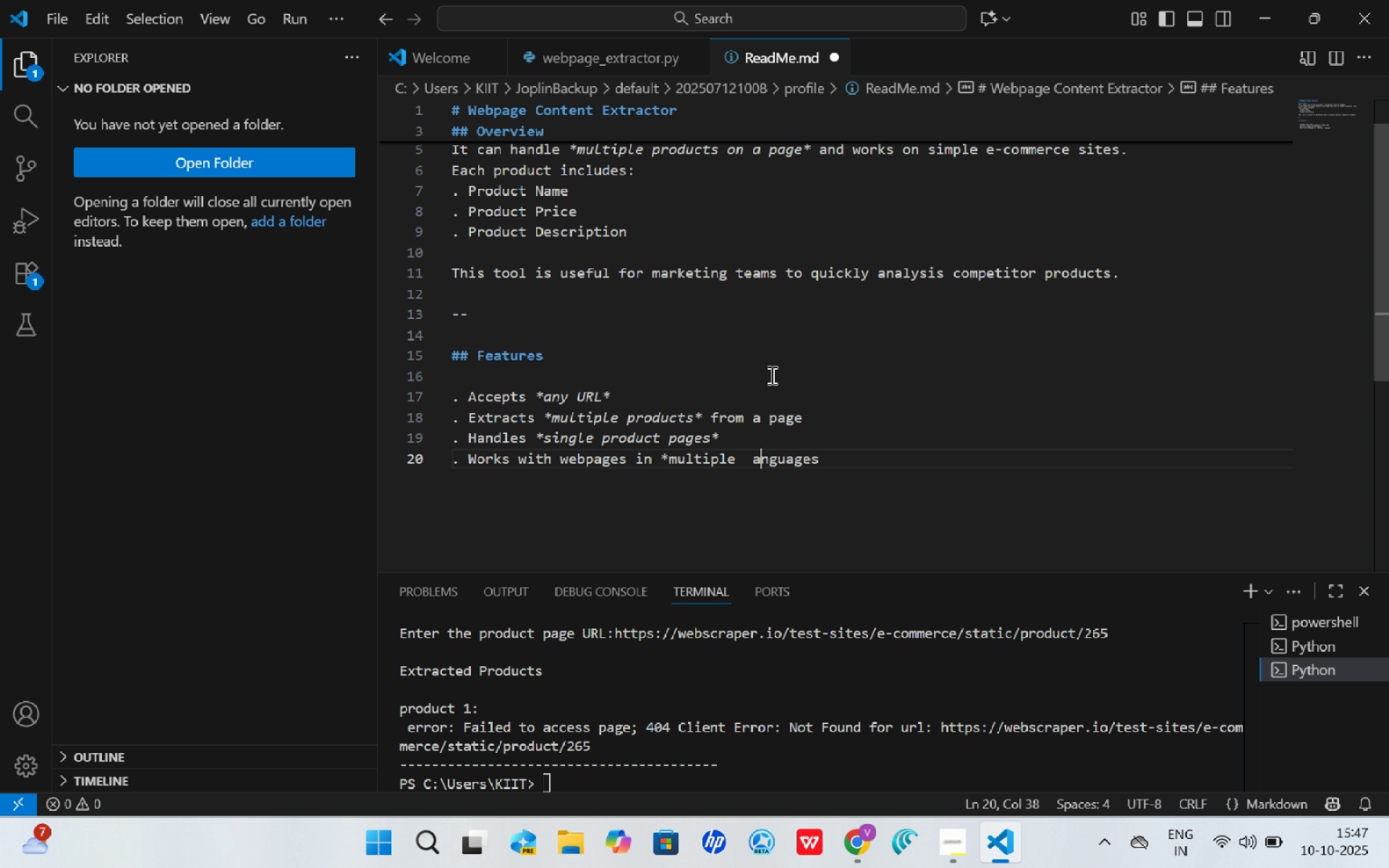 
key(Backspace)
key(Backspace)
type(la)
 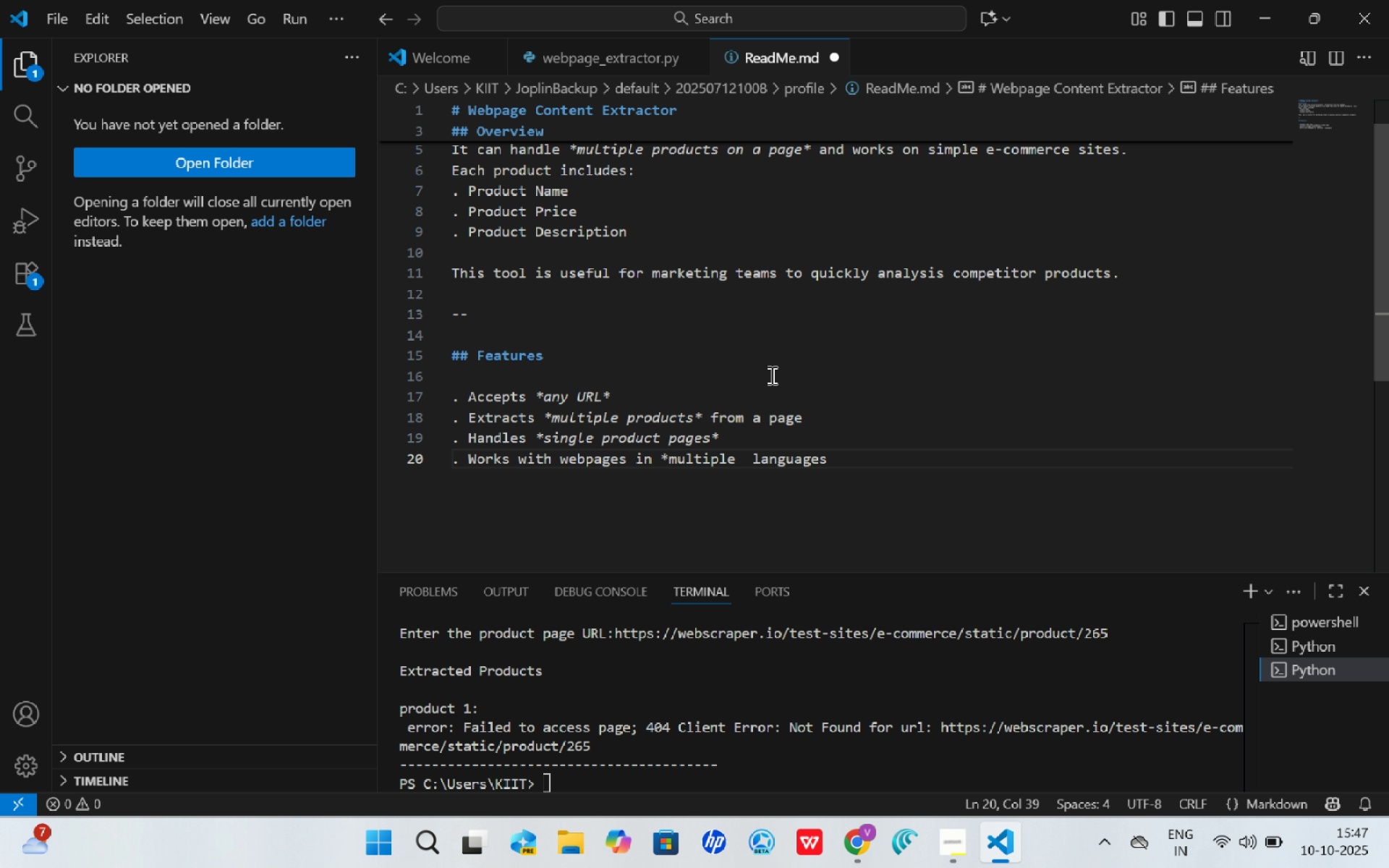 
hold_key(key=ArrowRight, duration=0.61)
 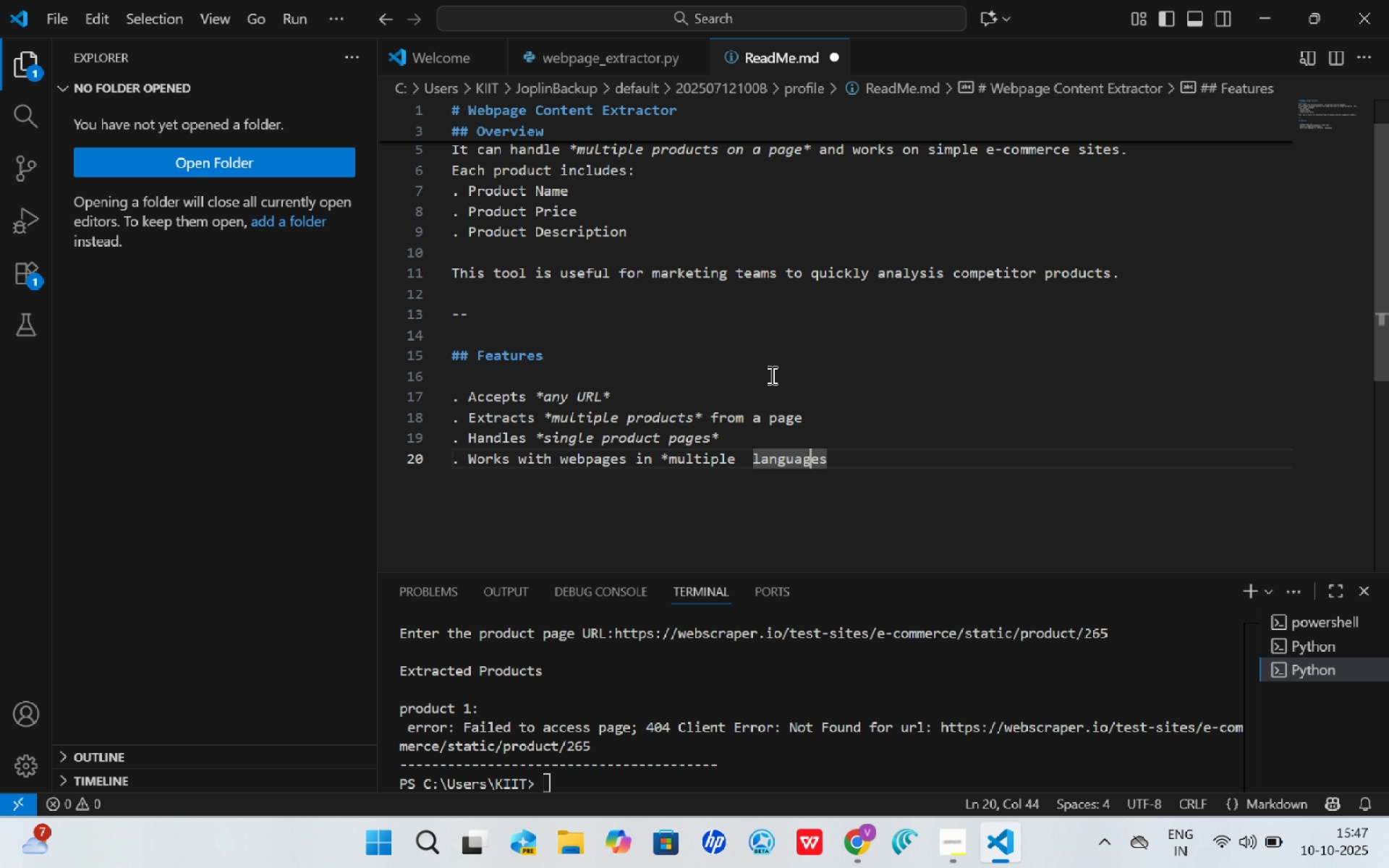 
key(ArrowRight)
 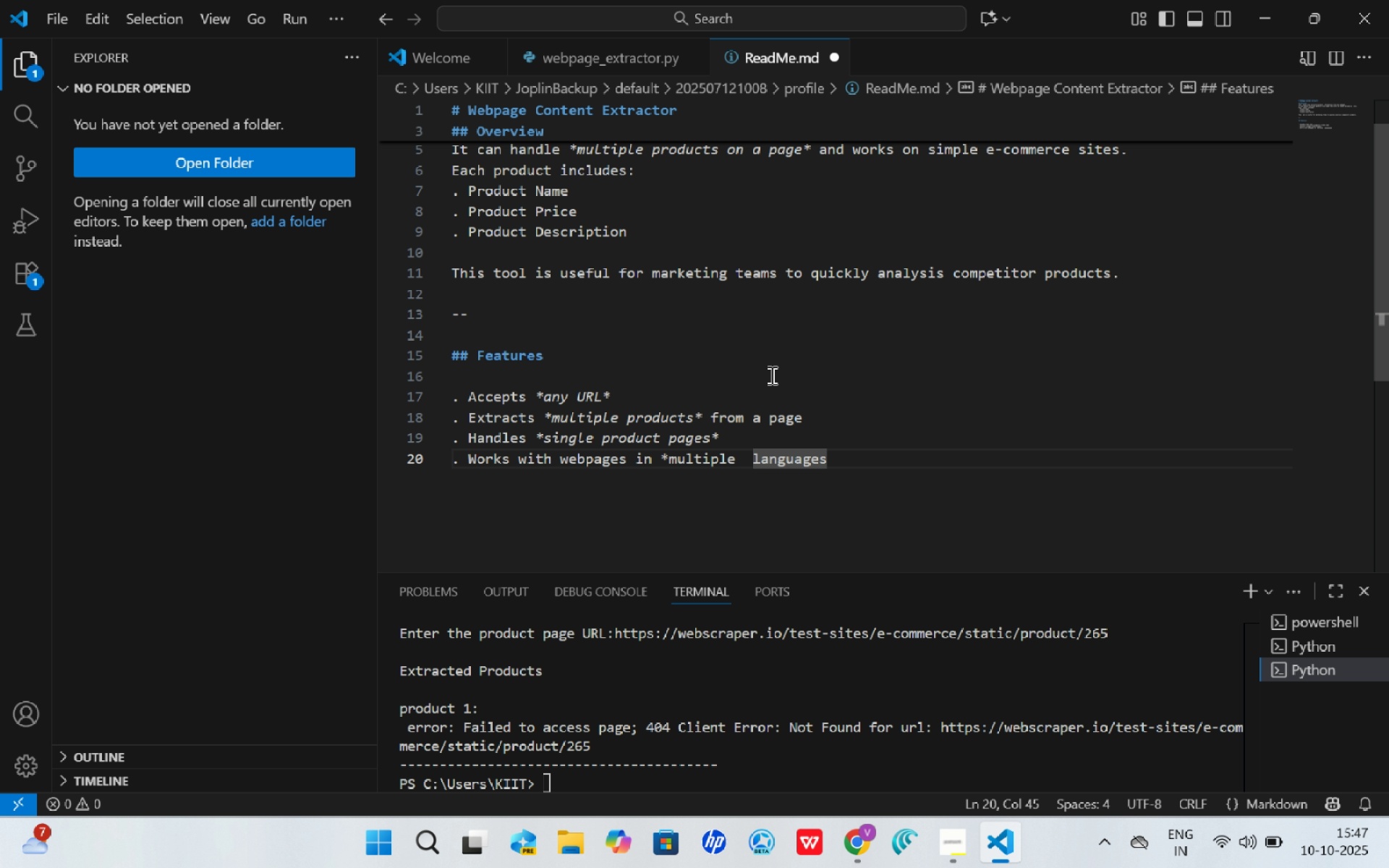 
key(ArrowRight)
 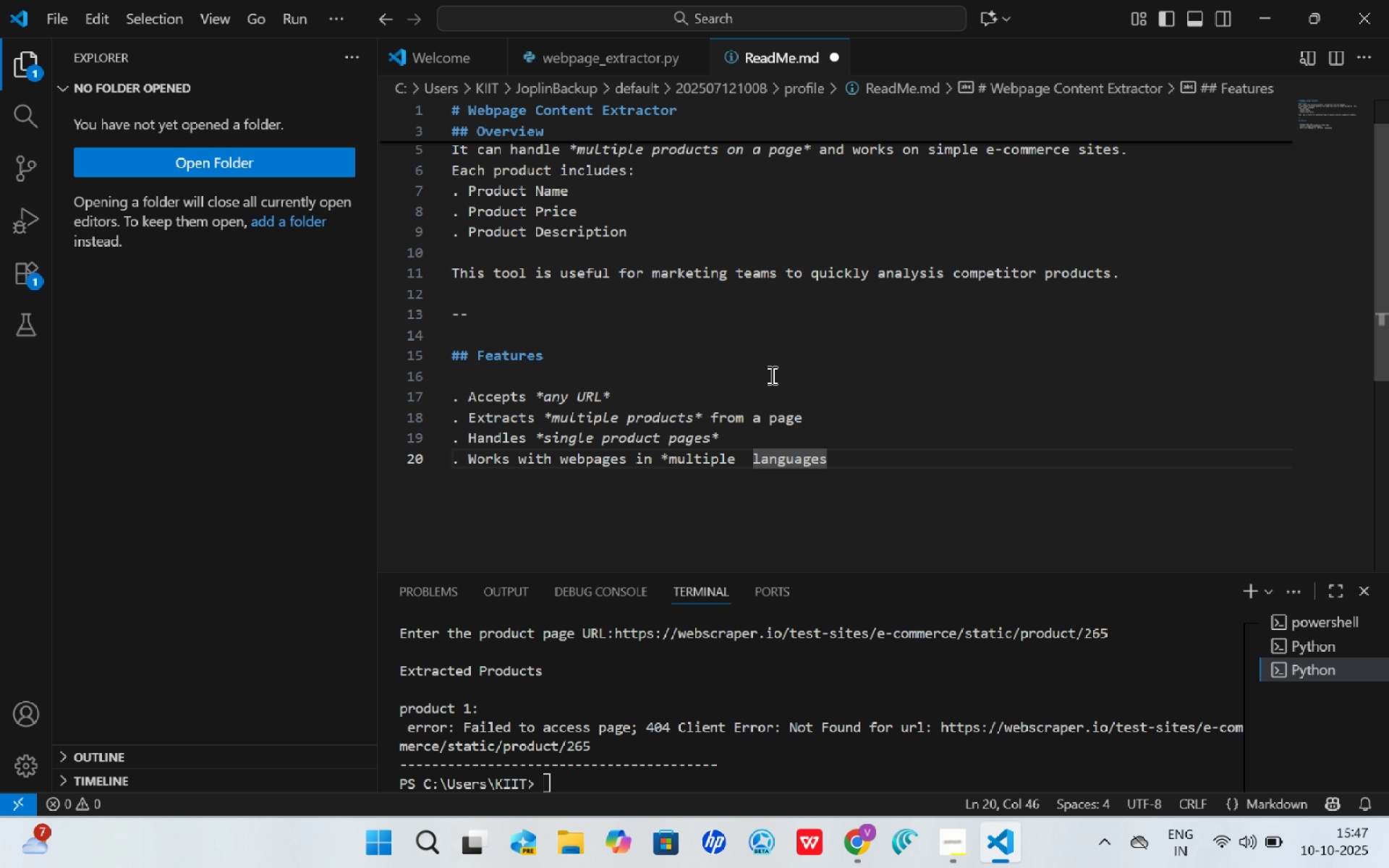 
type(*(text-based)
 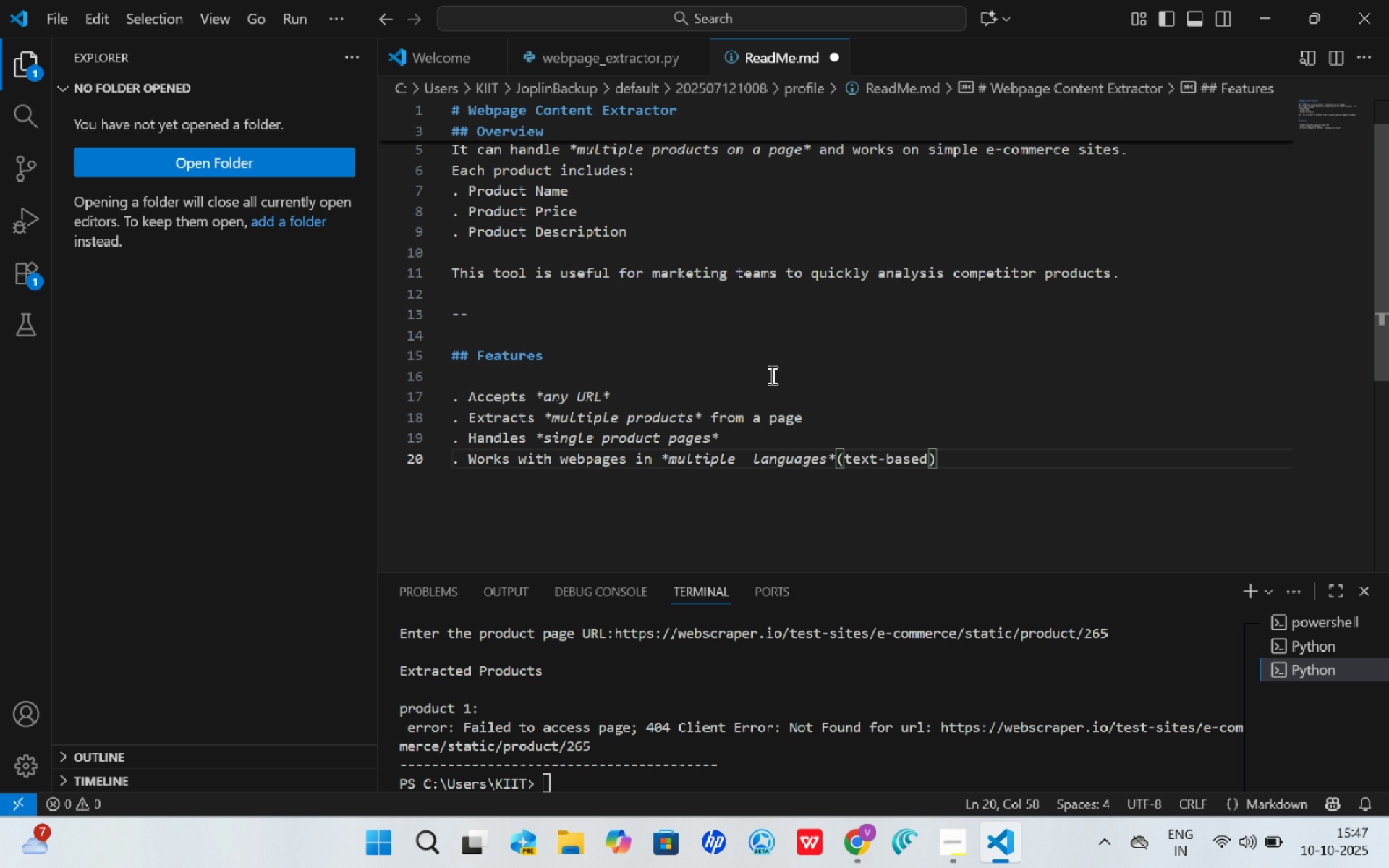 
key(ArrowRight)
 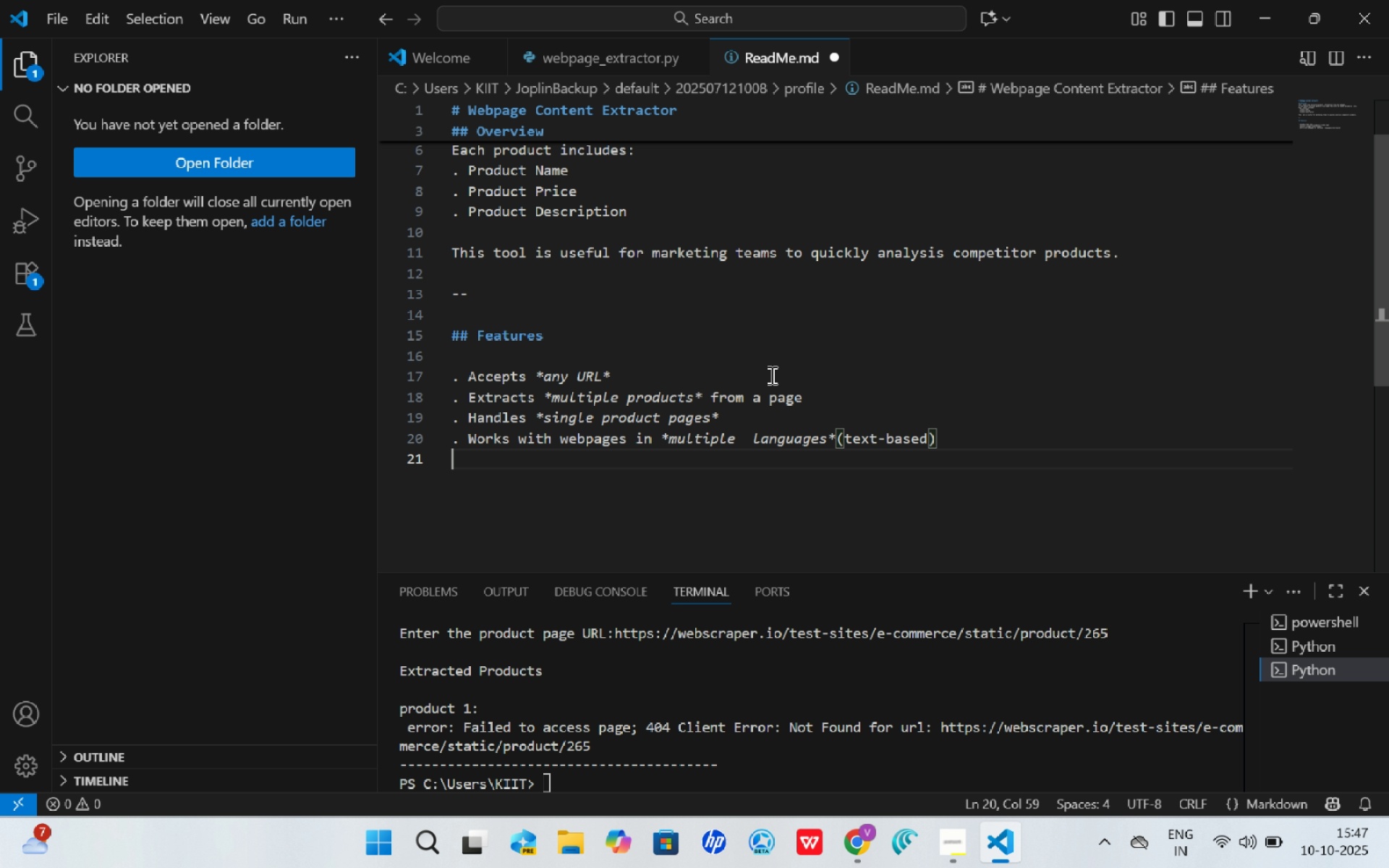 
key(Enter)
 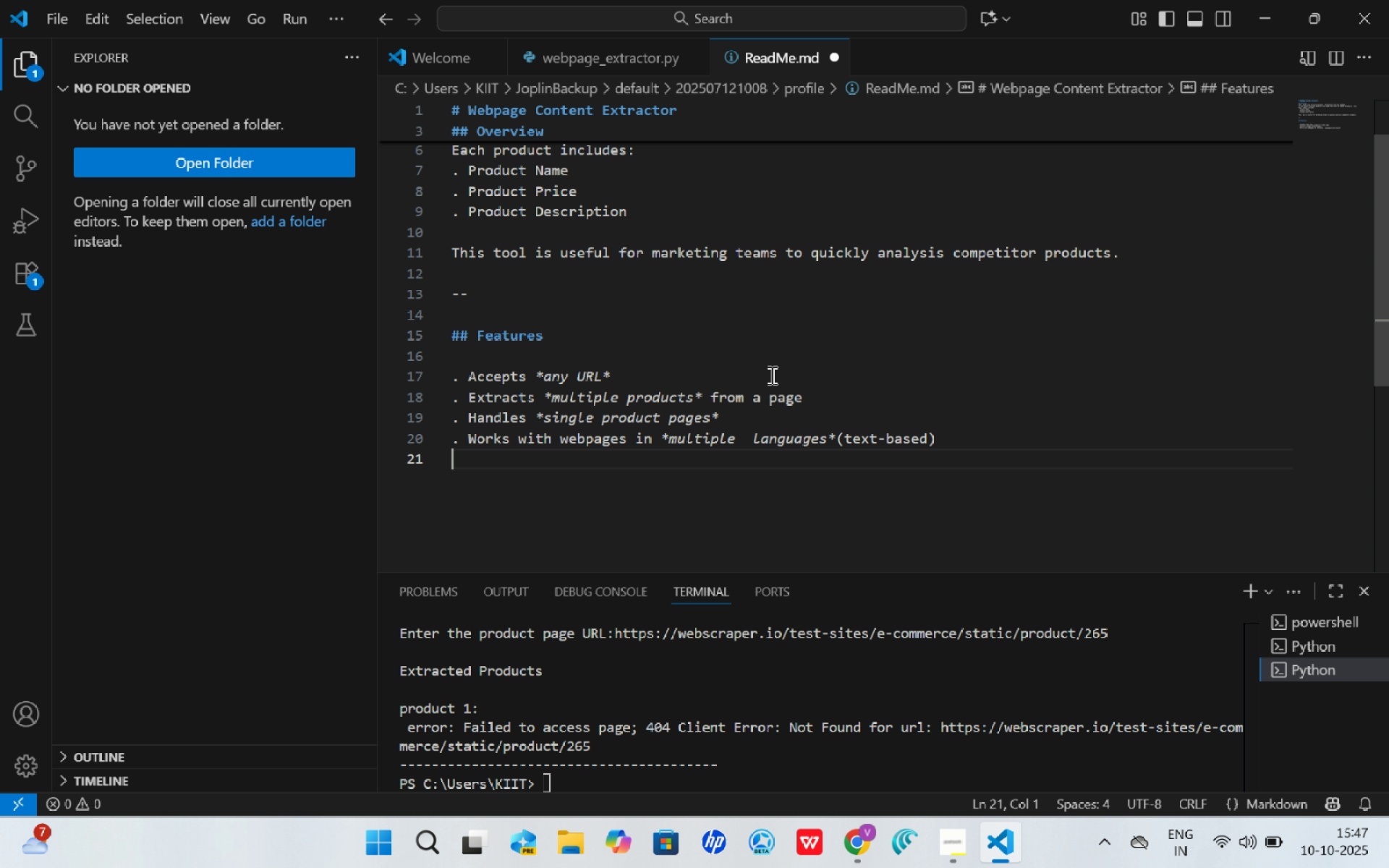 
type(. Handles errors correctlt)
key(Backspace)
key(Backspace)
type(ly)
 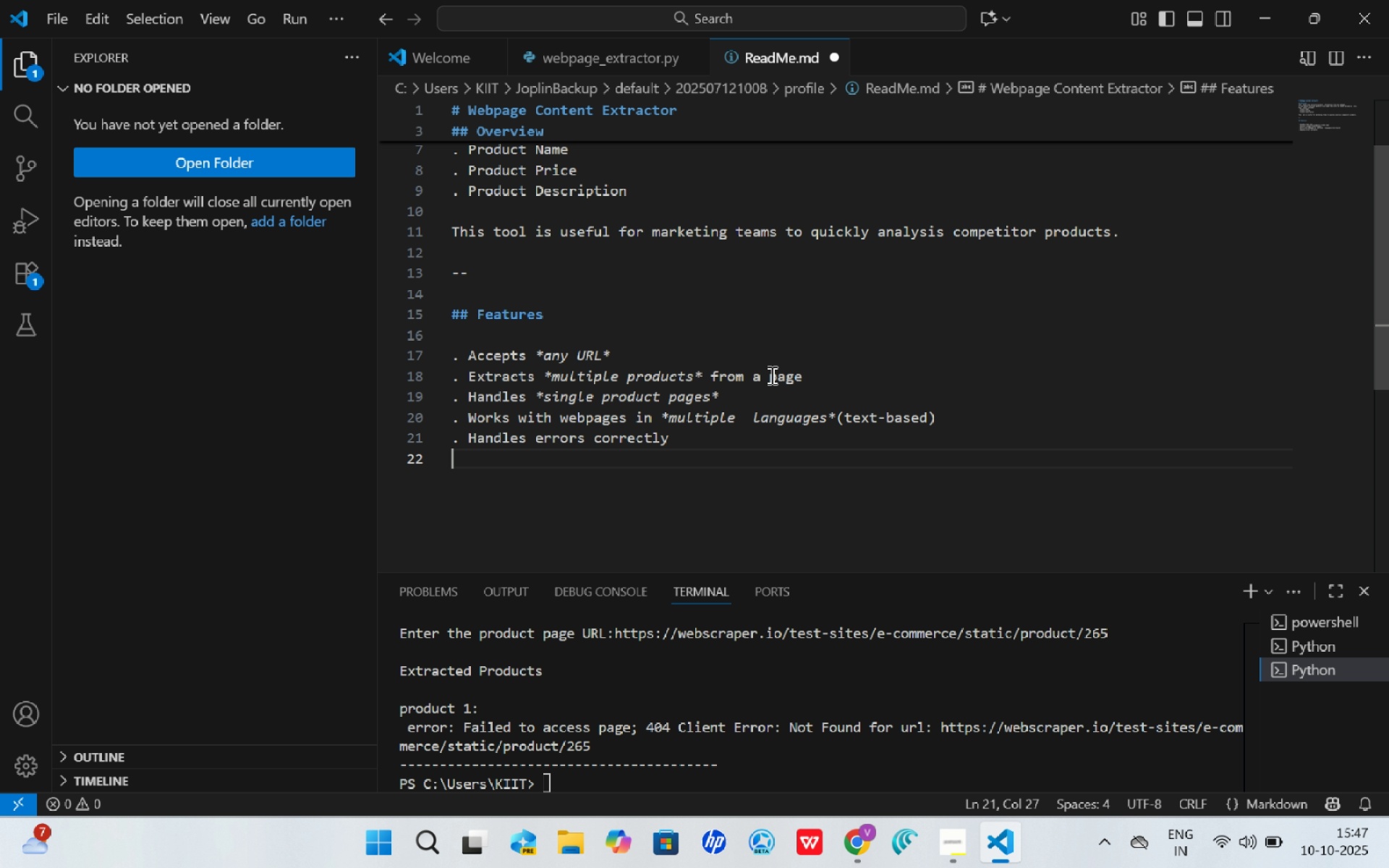 
key(Enter)
 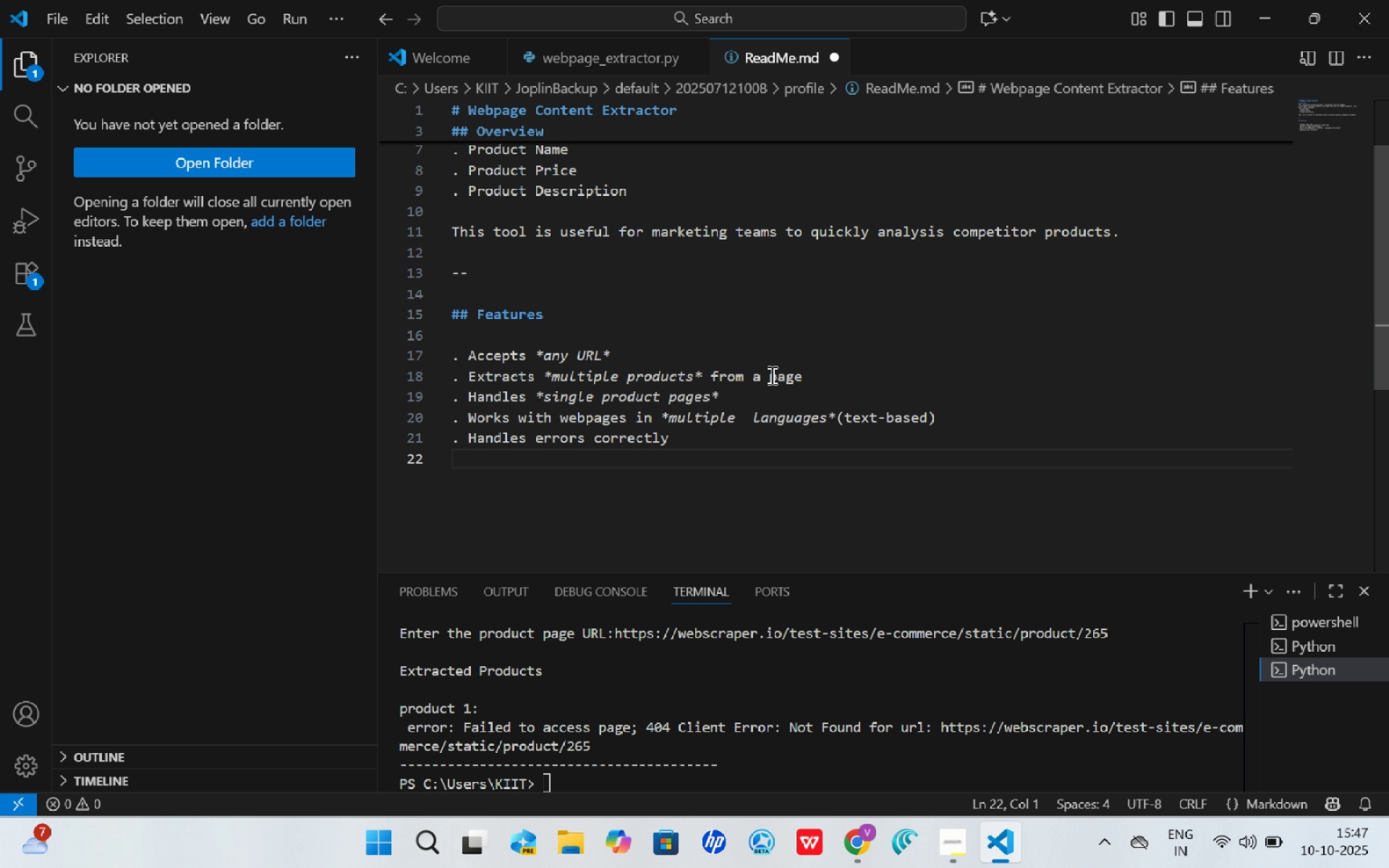 
wait(5.88)
 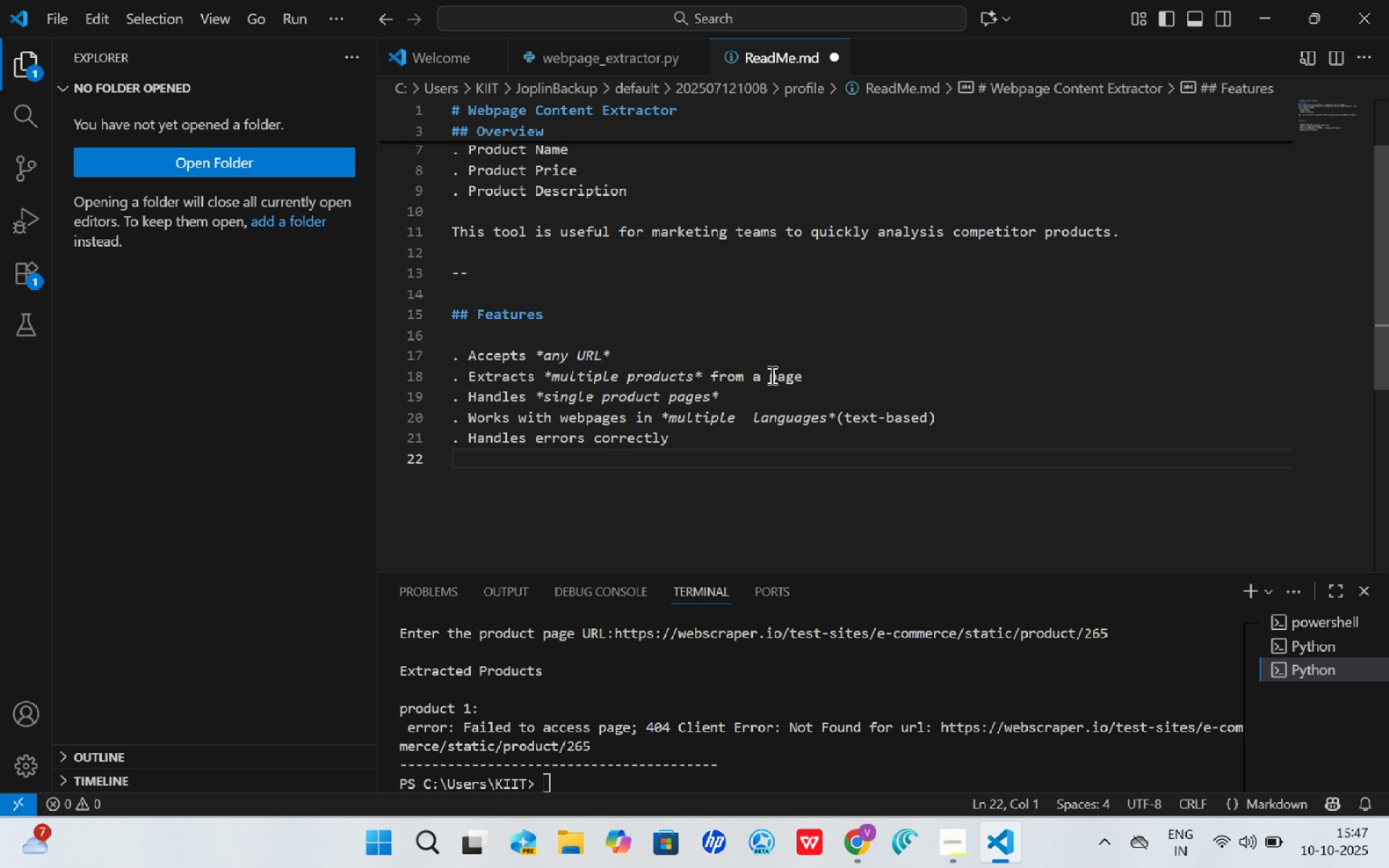 
key(Backspace)
 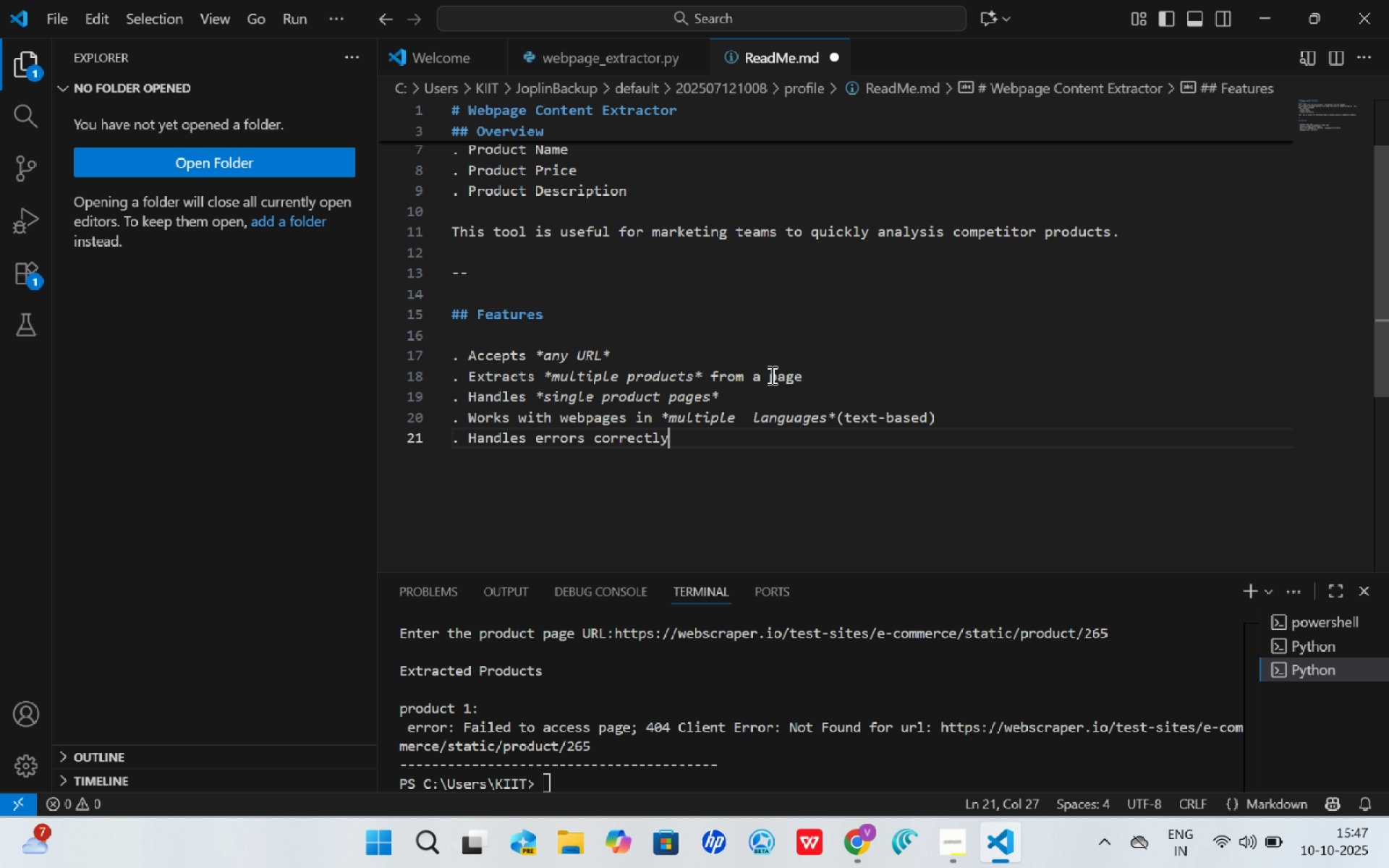 
key(Shift+ShiftRight)
 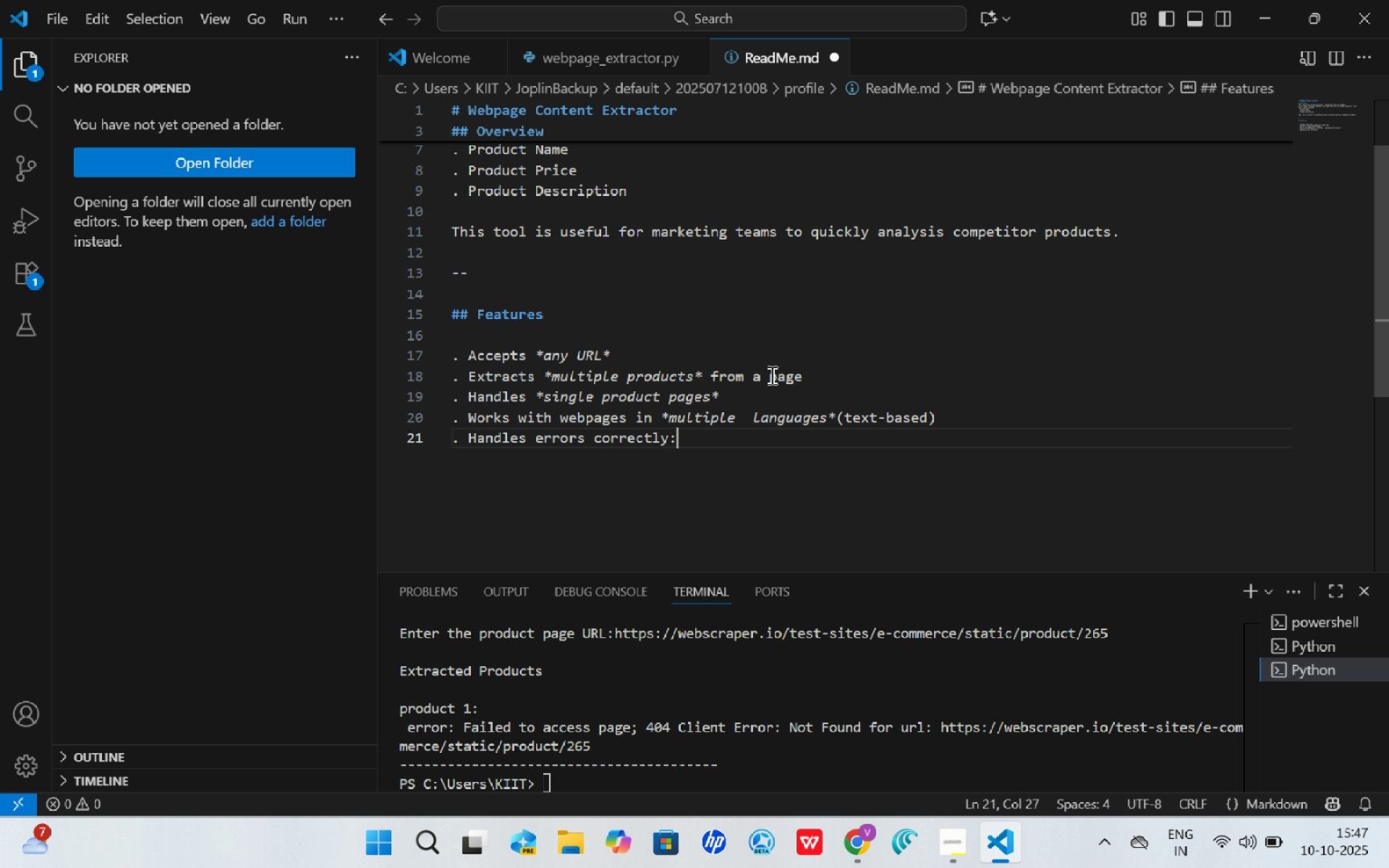 
key(Shift+Semicolon)
 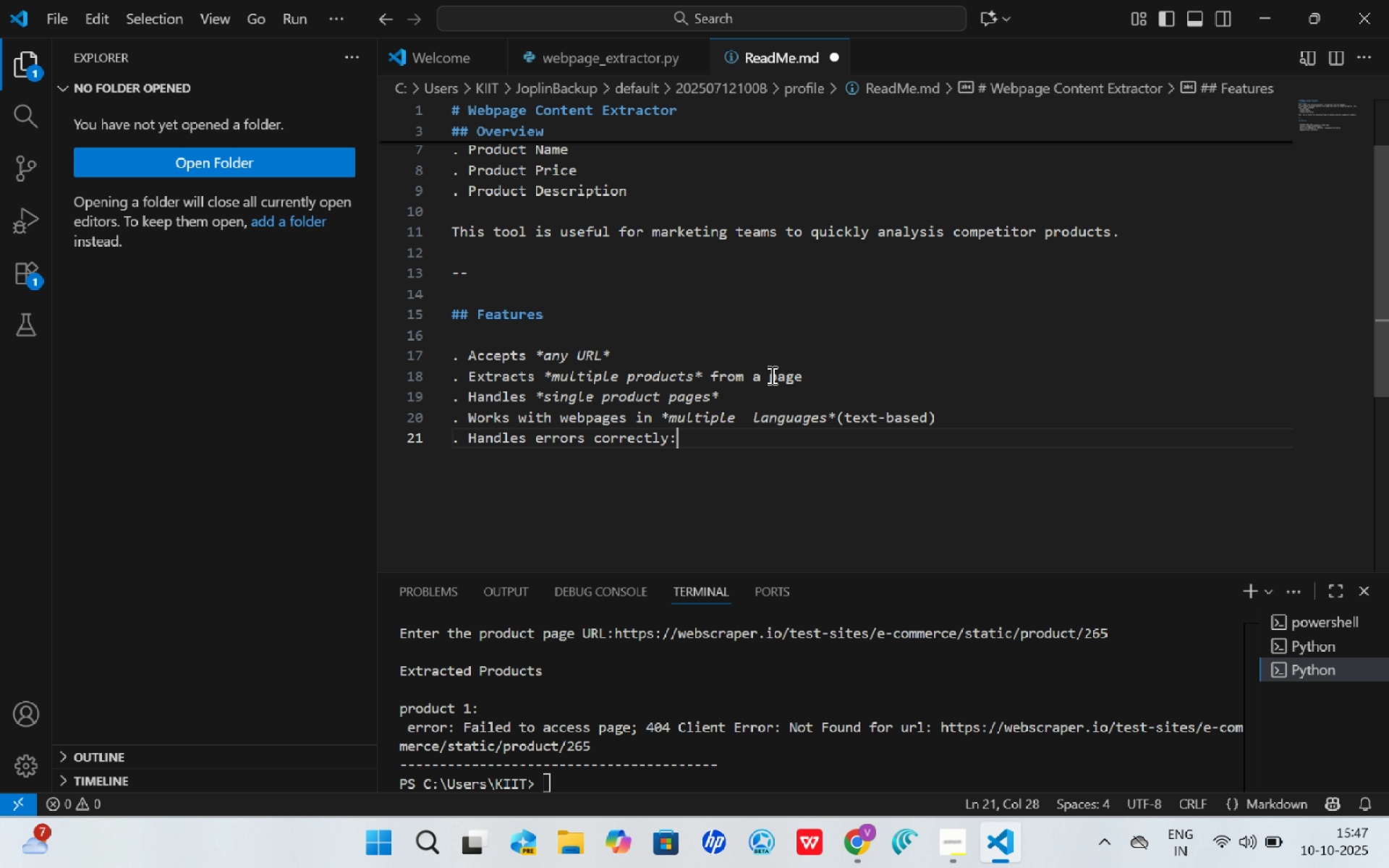 
key(Enter)
 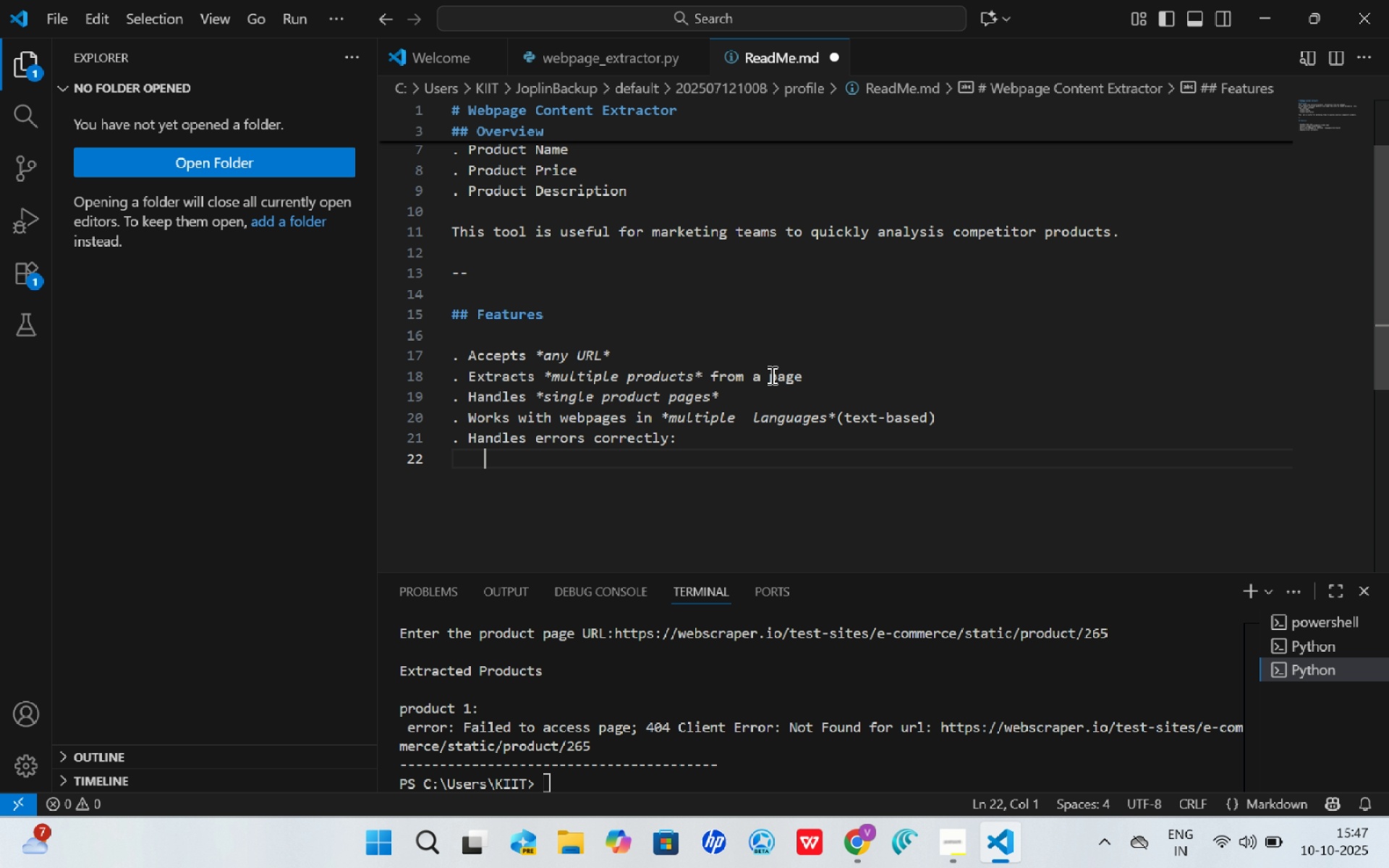 
key(Tab)
type(-Invalid URLs)
 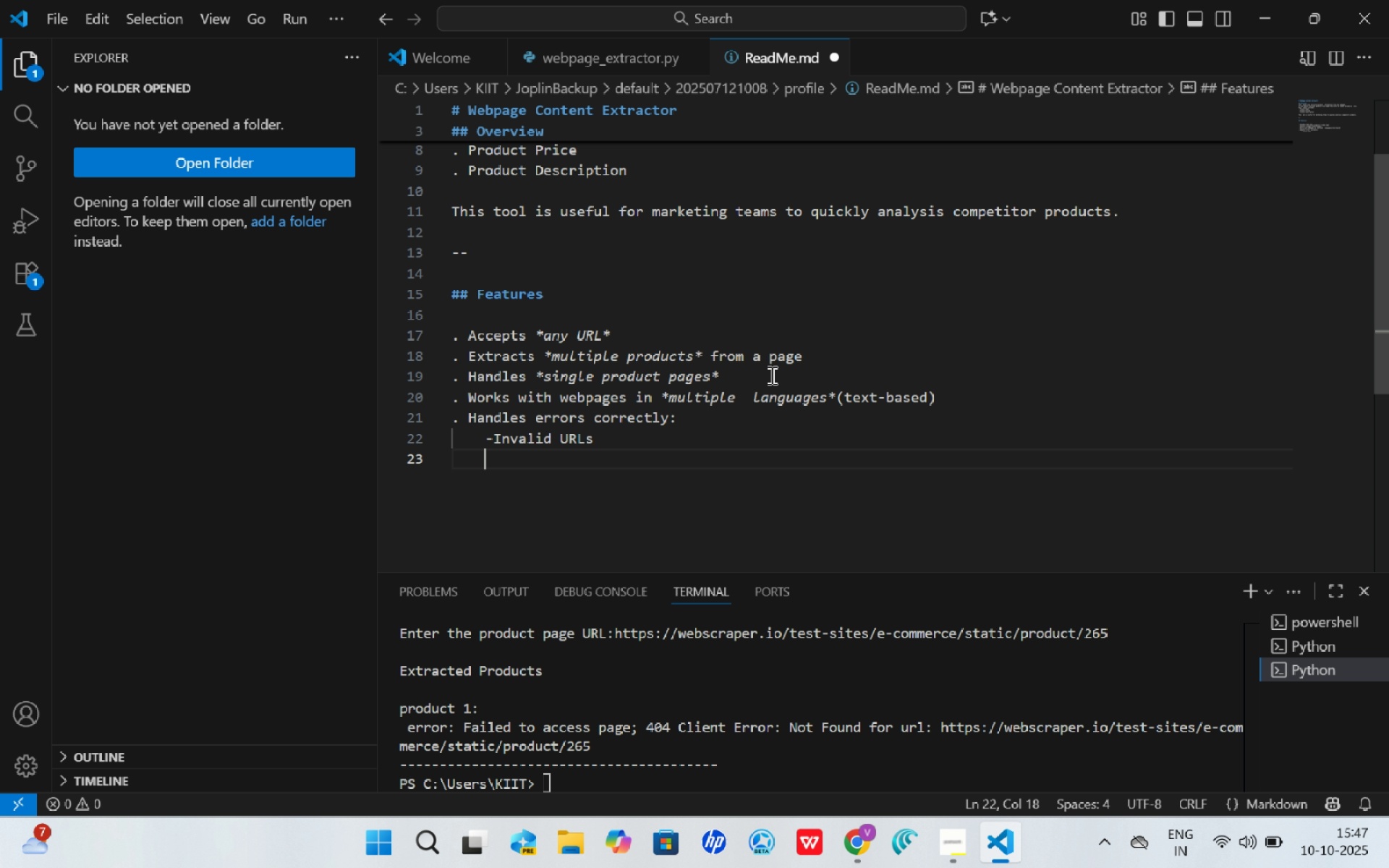 
key(Enter)
 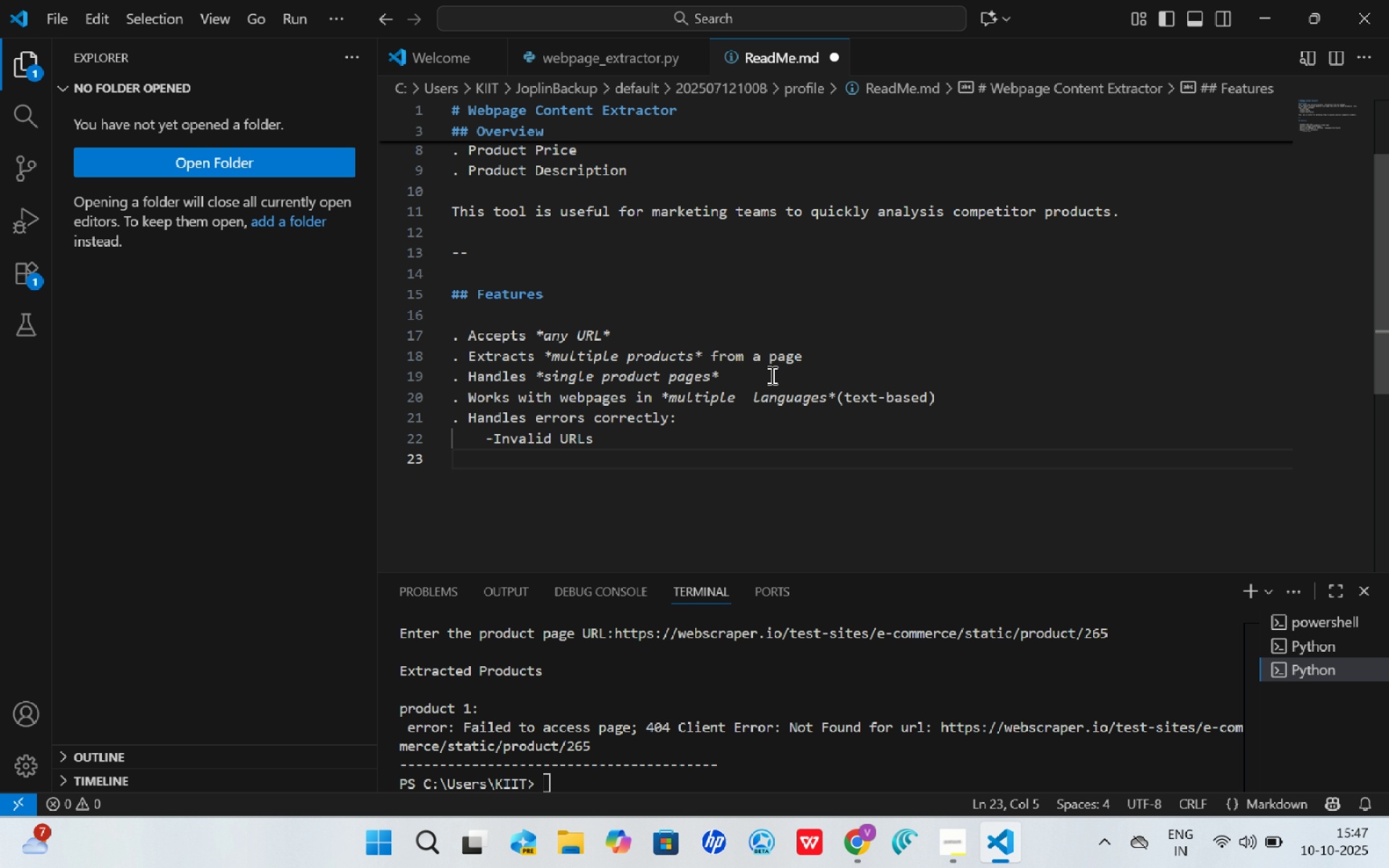 
key(Minus)
 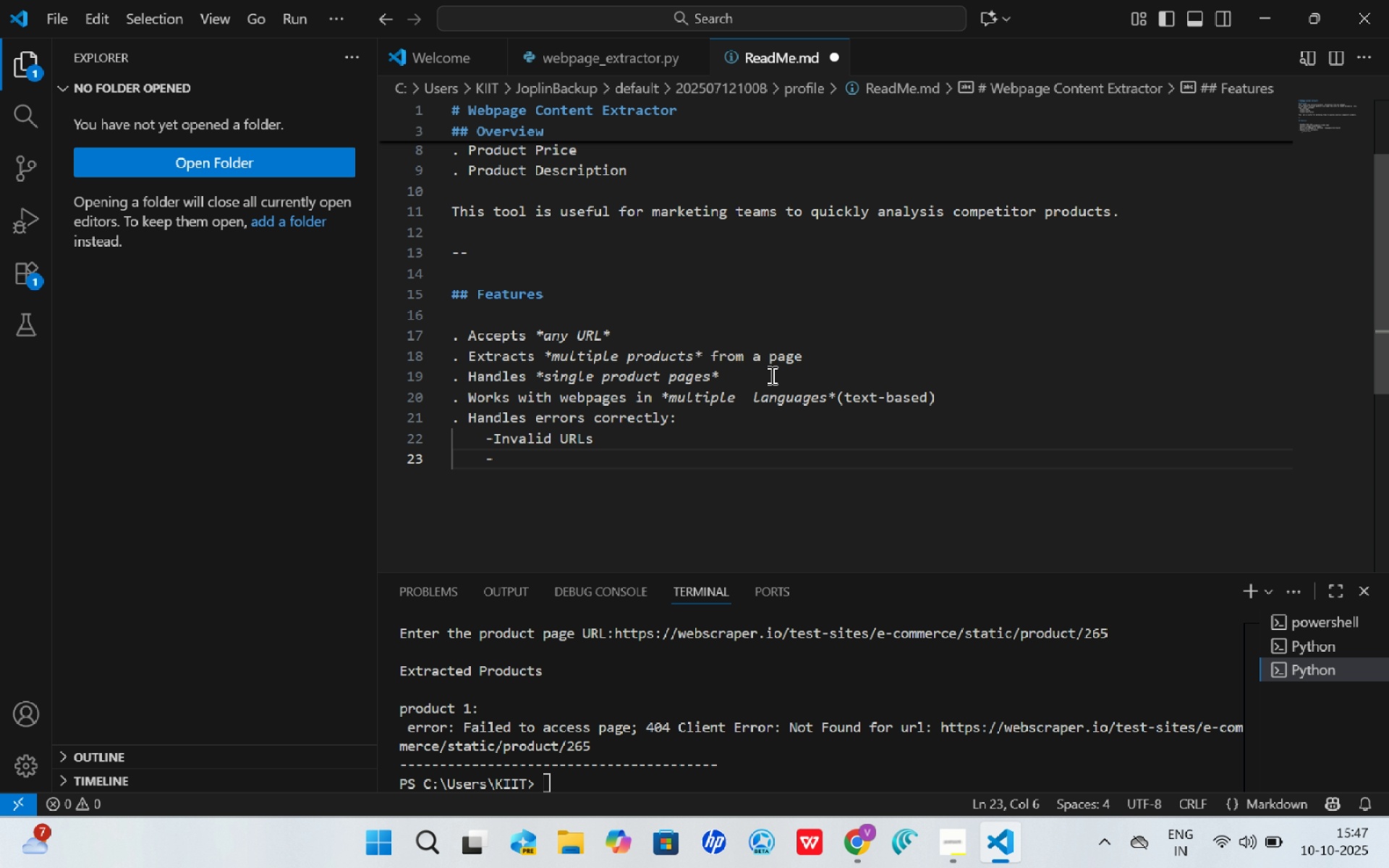 
key(ArrowUp)
 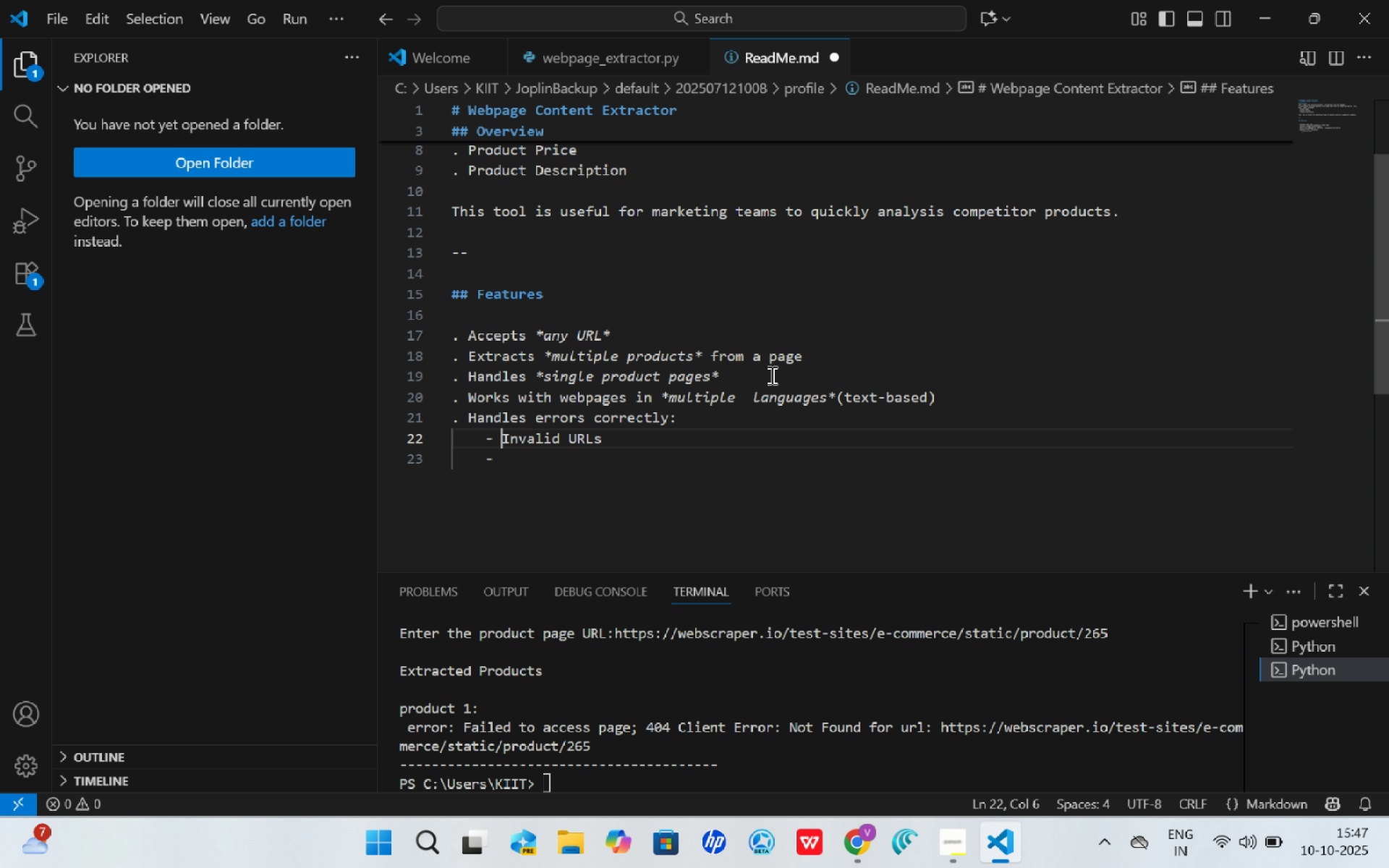 
key(Space)
 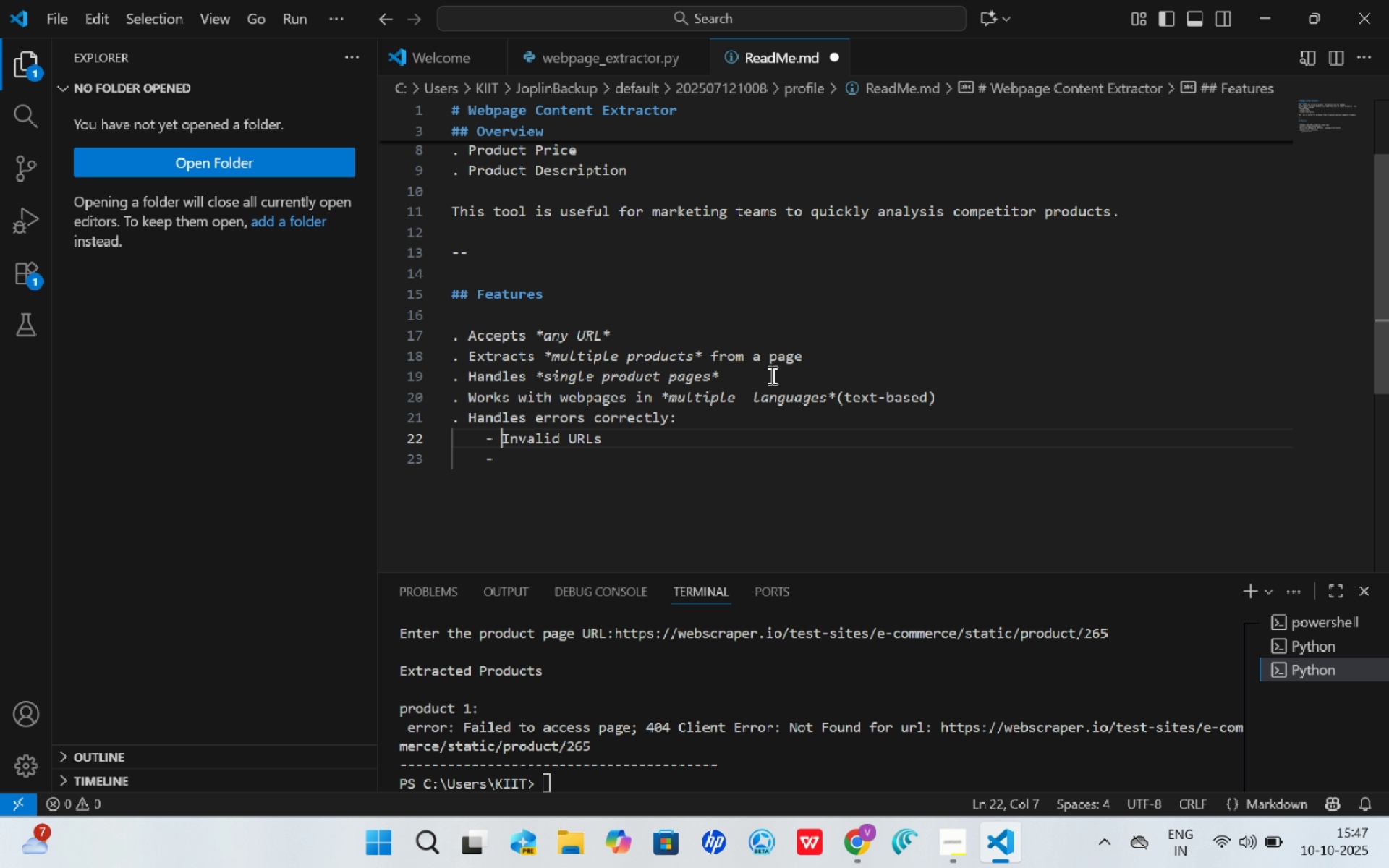 
key(ArrowDown)
 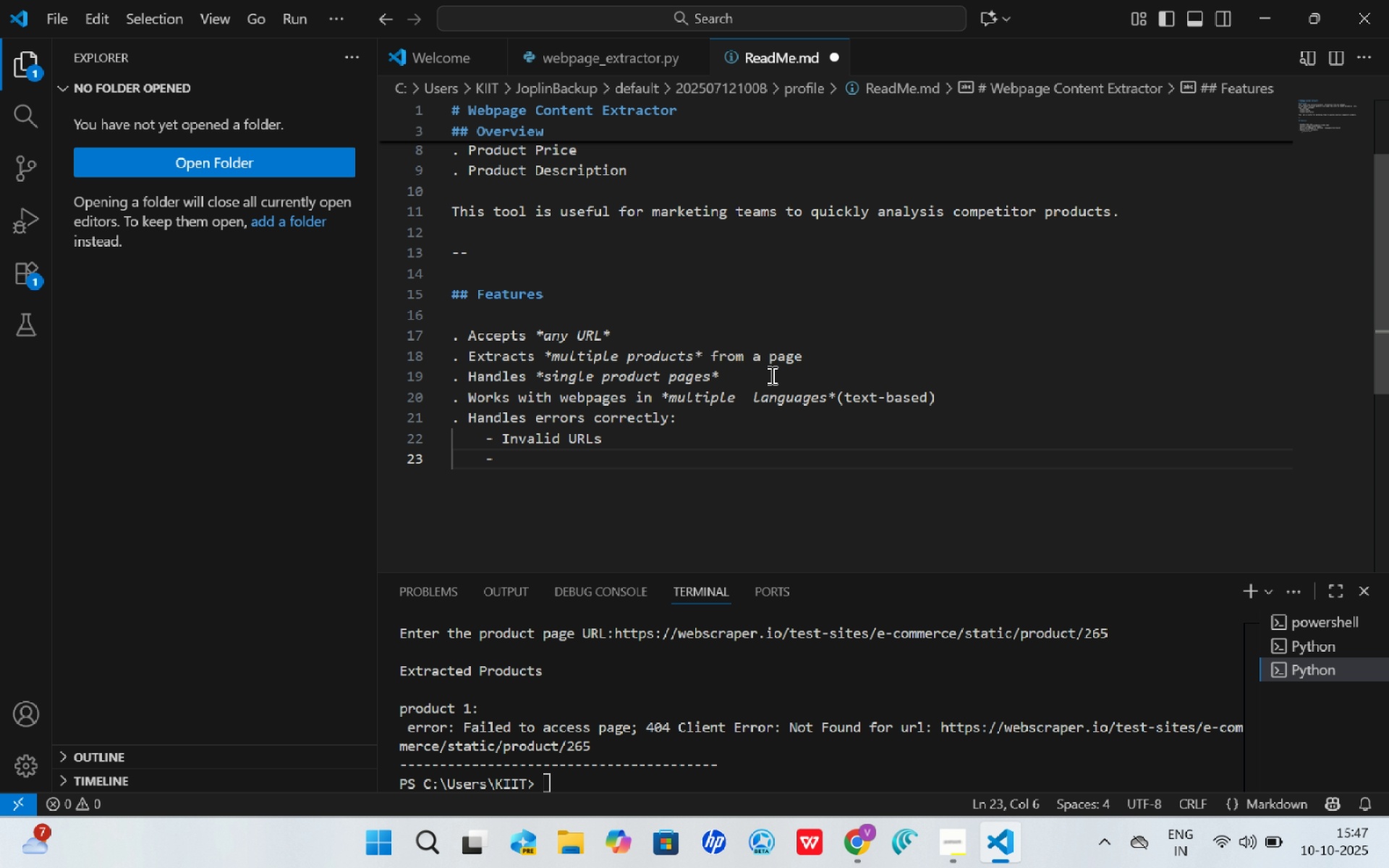 
type( Pages the)
key(Backspace)
type(at camm)
key(Backspace)
key(Backspace)
type(nnot be accessed)
 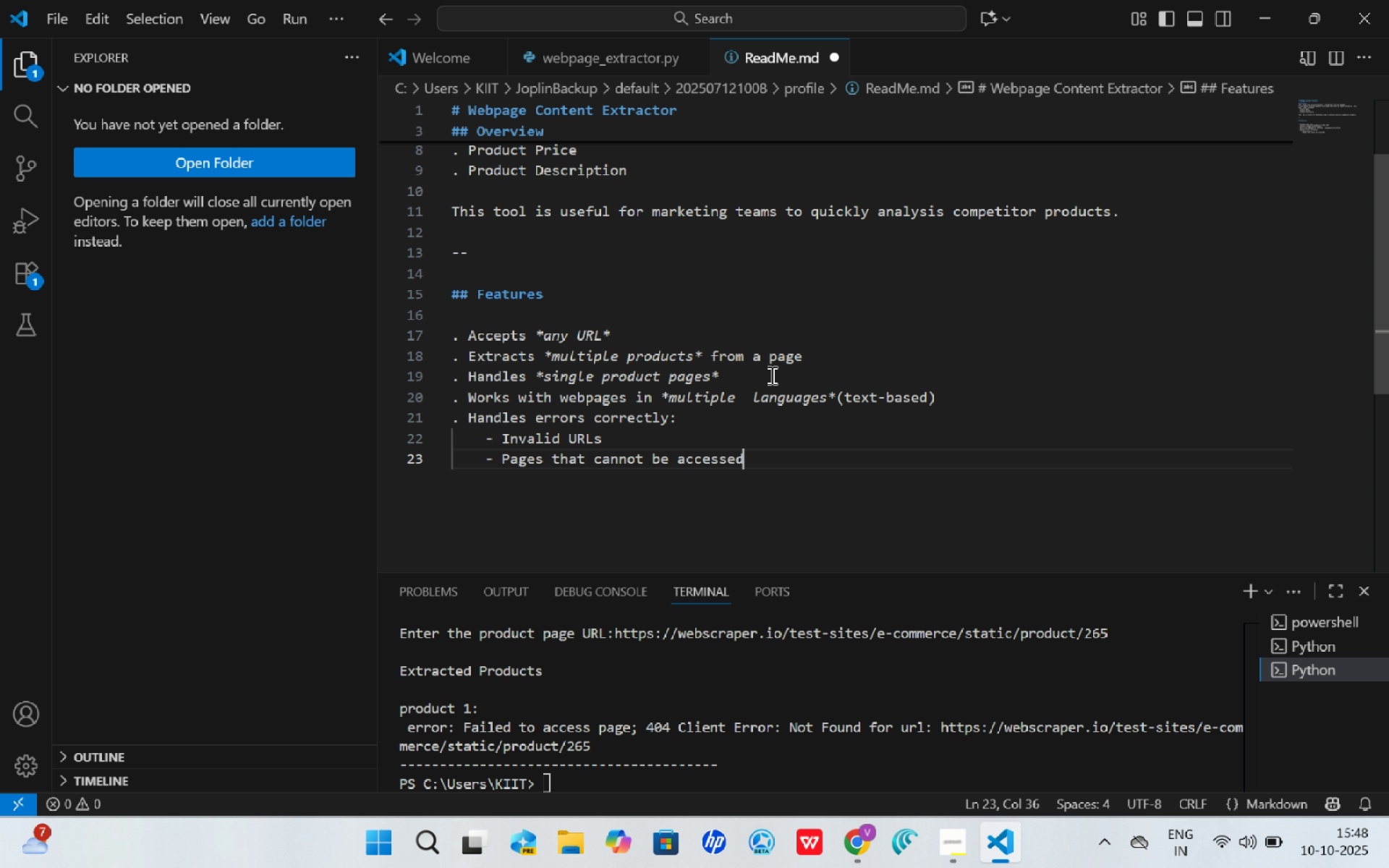 
key(Enter)
 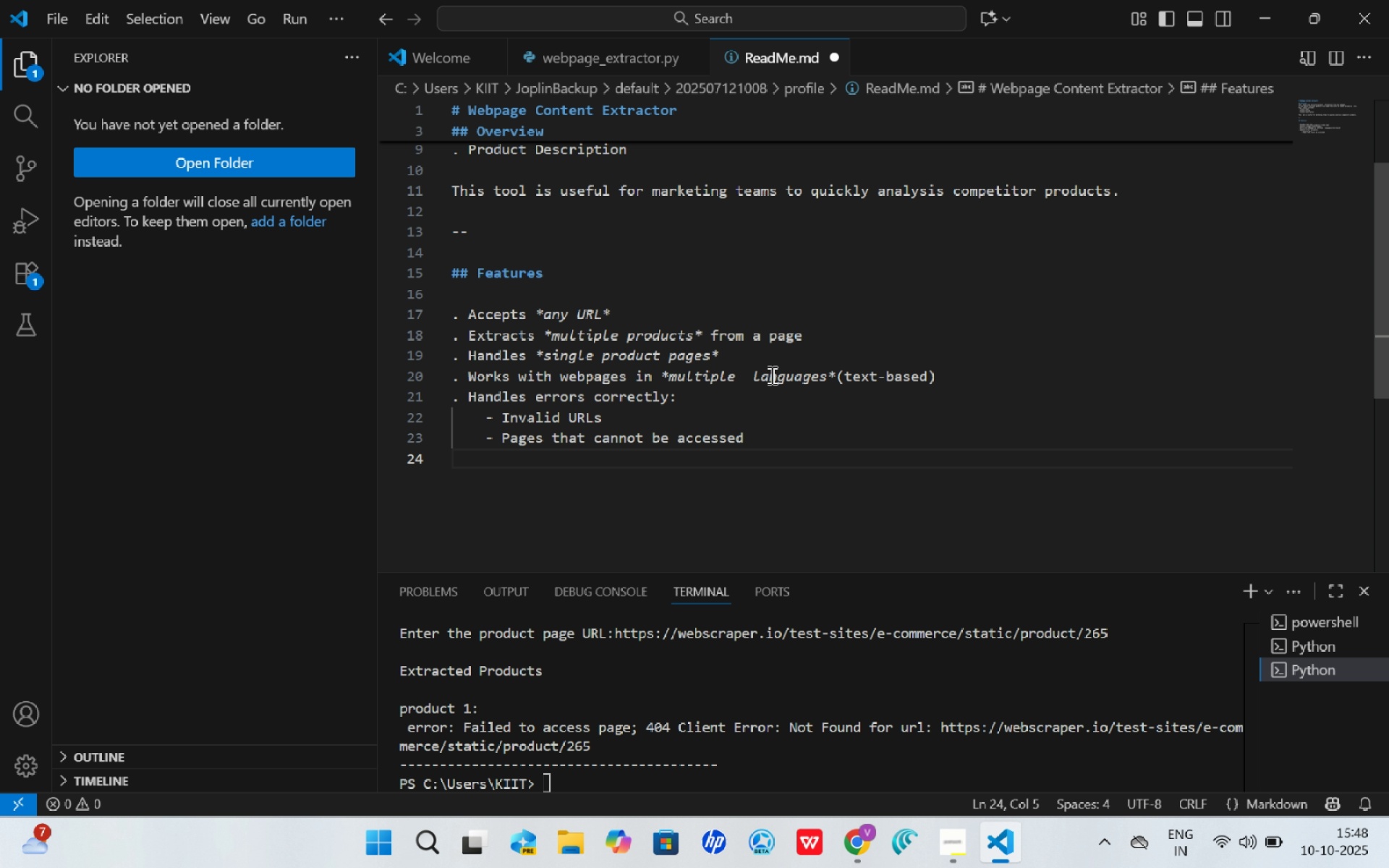 
key(Minus)
 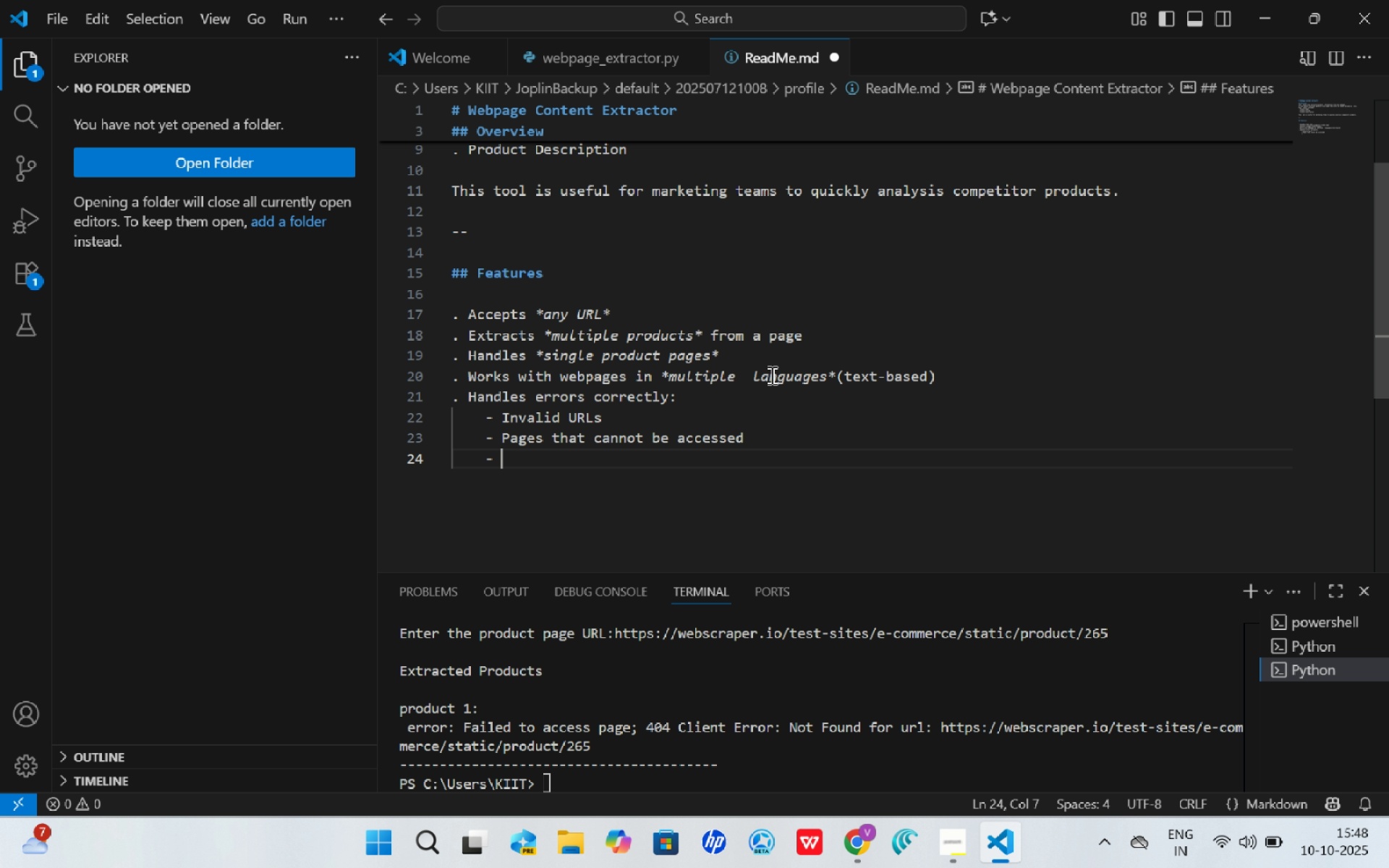 
key(Space)
 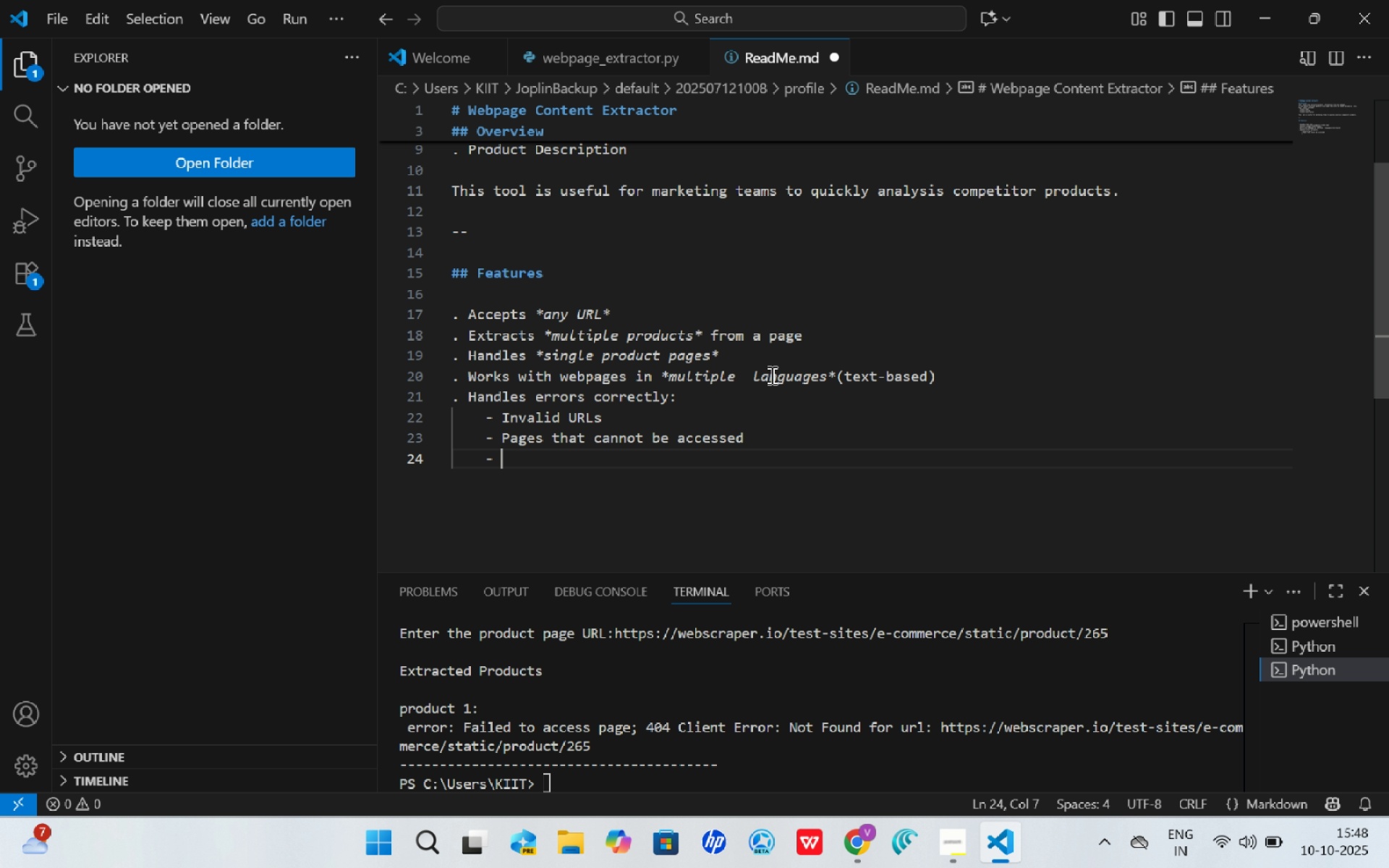 
type(Non existenet)
key(Backspace)
key(Backspace)
type(t )
 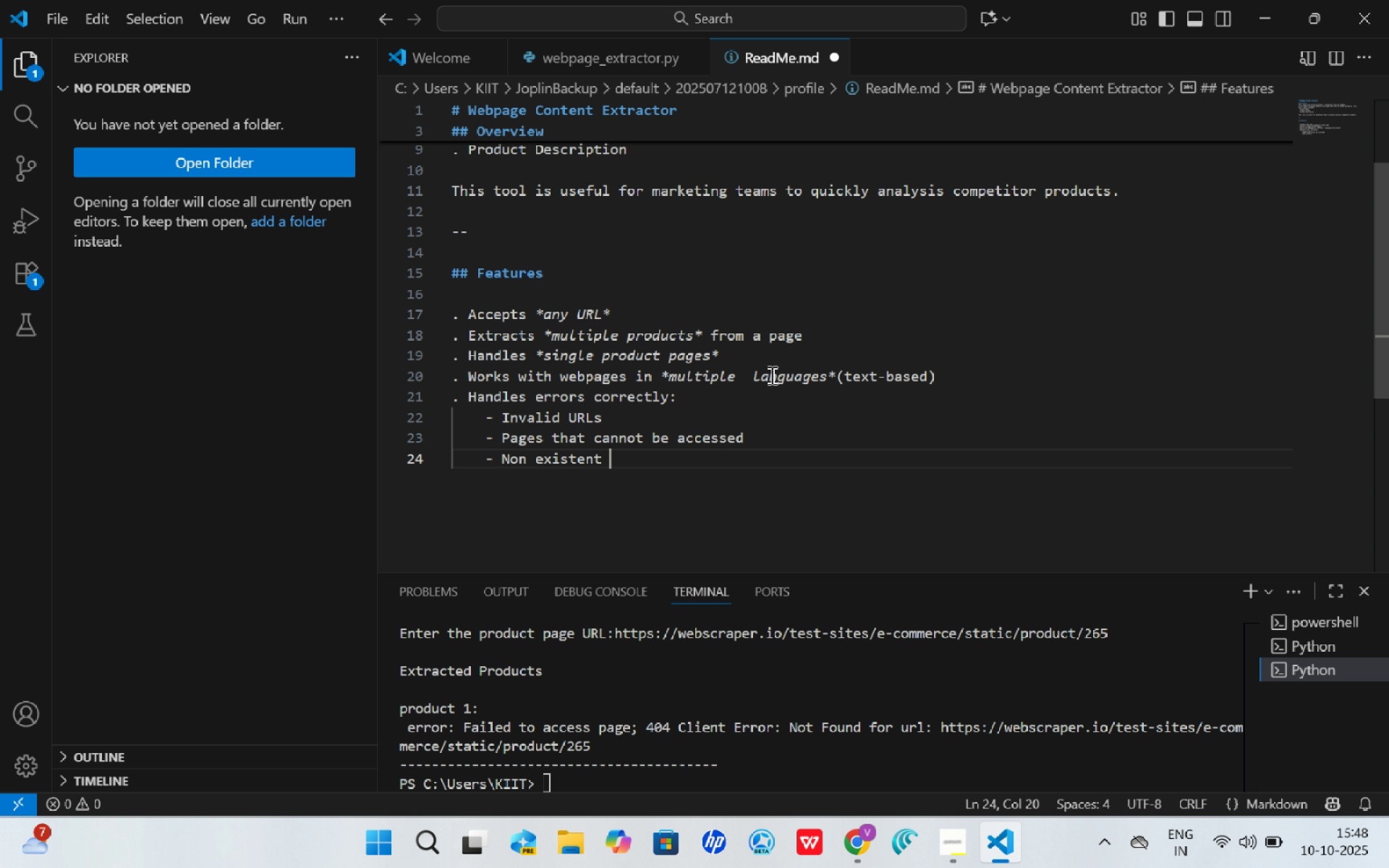 
type(product details)
 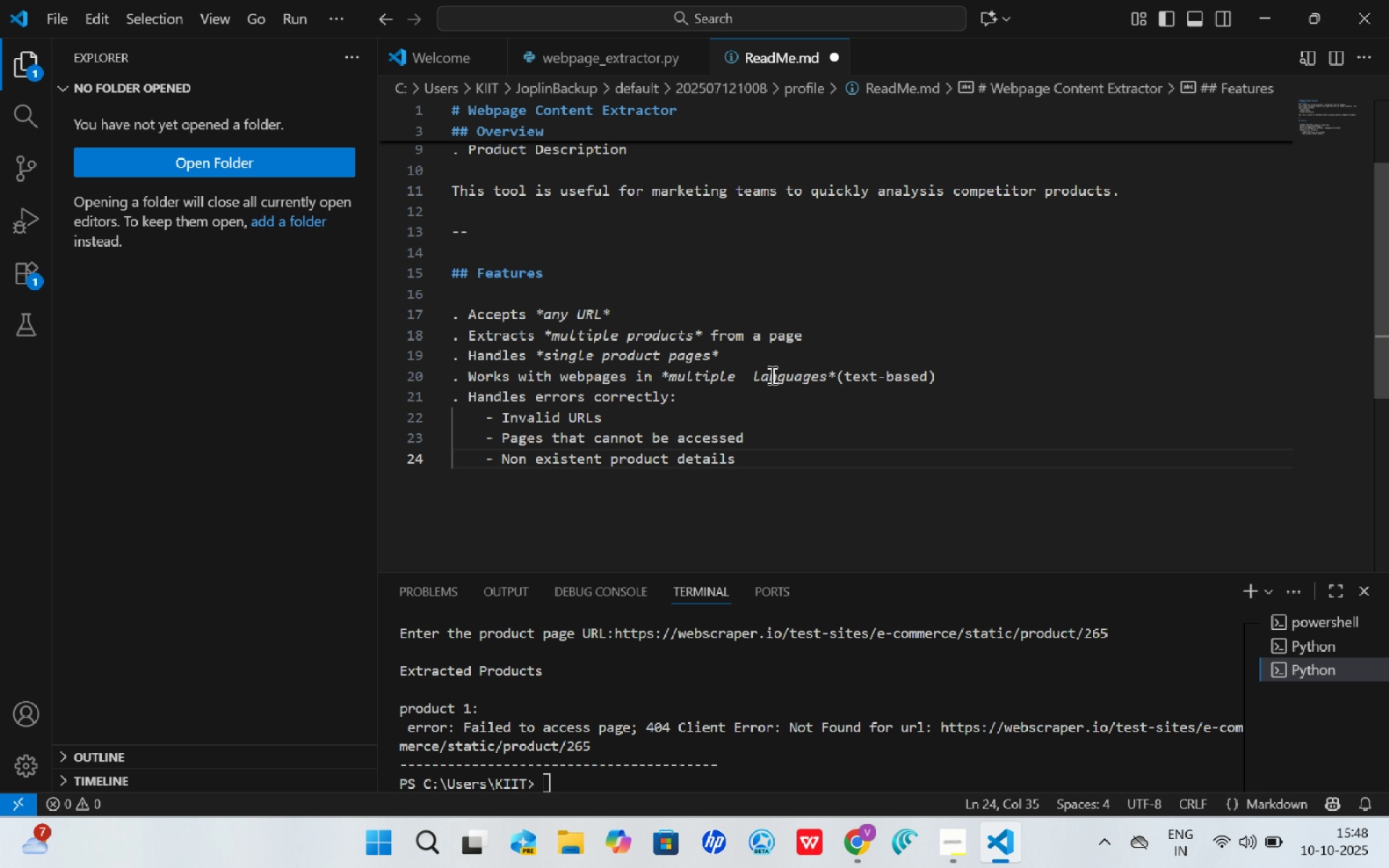 
key(ArrowLeft)
 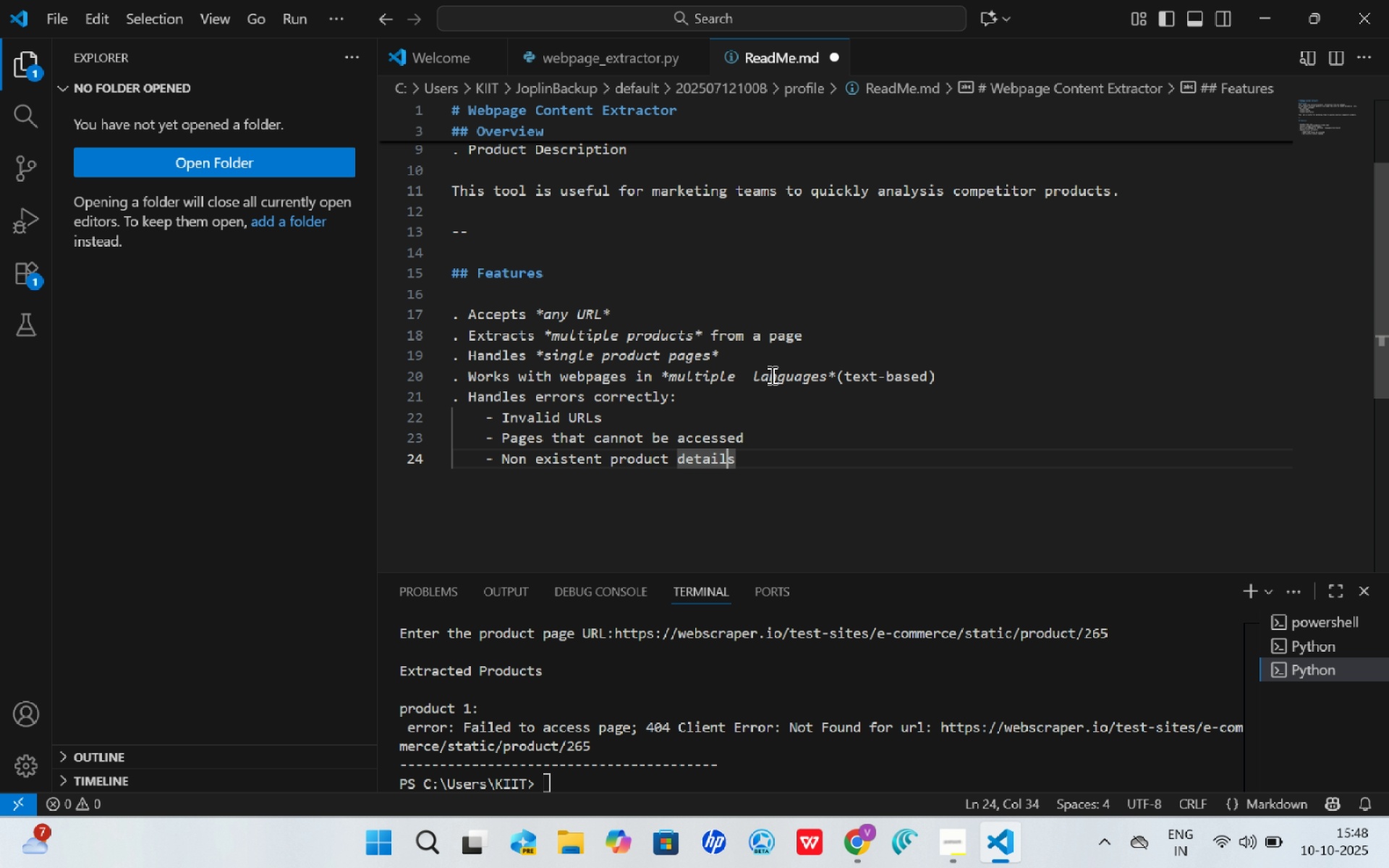 
hold_key(key=ArrowLeft, duration=1.06)
 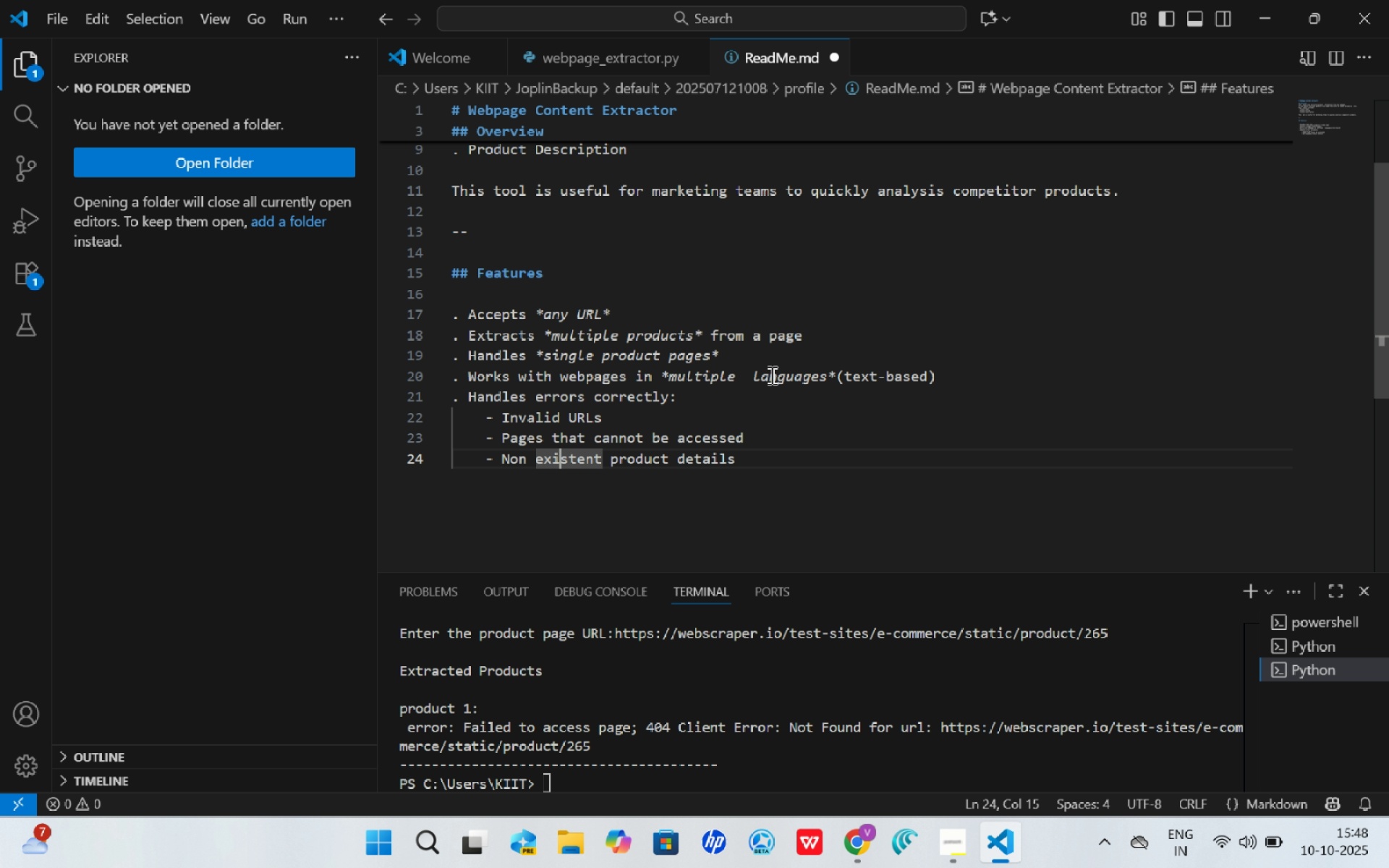 
key(ArrowLeft)
 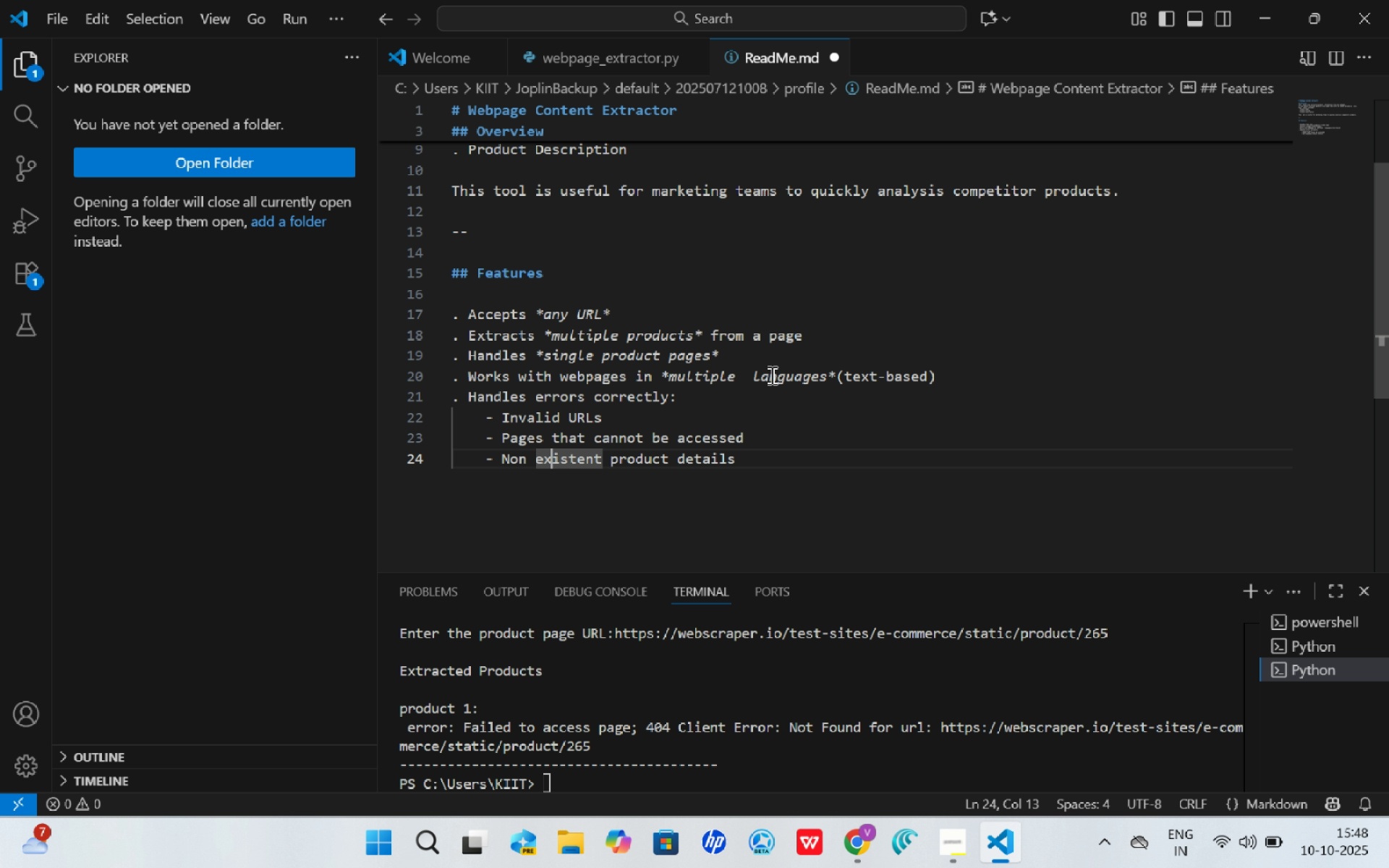 
key(ArrowLeft)
 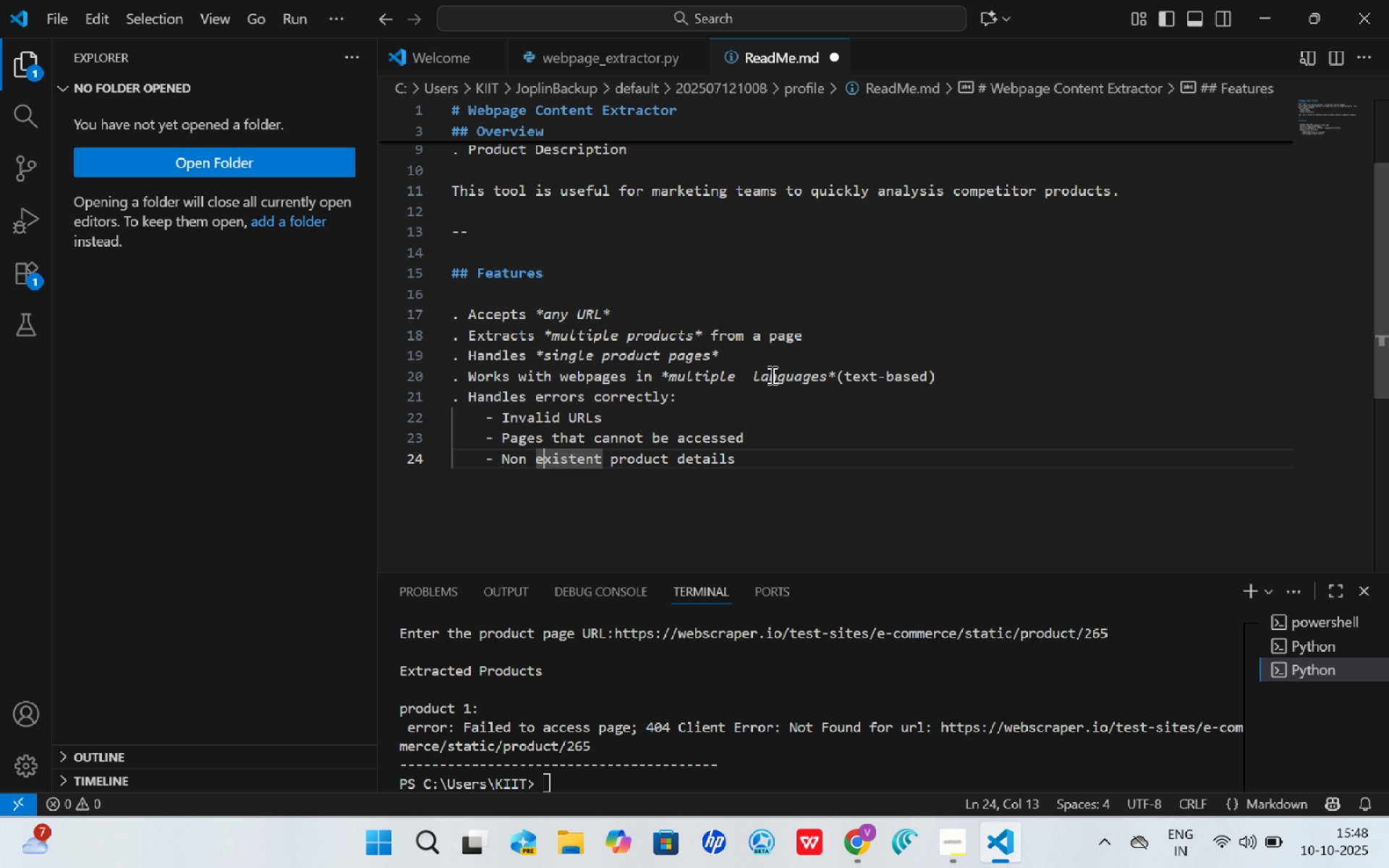 
key(ArrowLeft)
 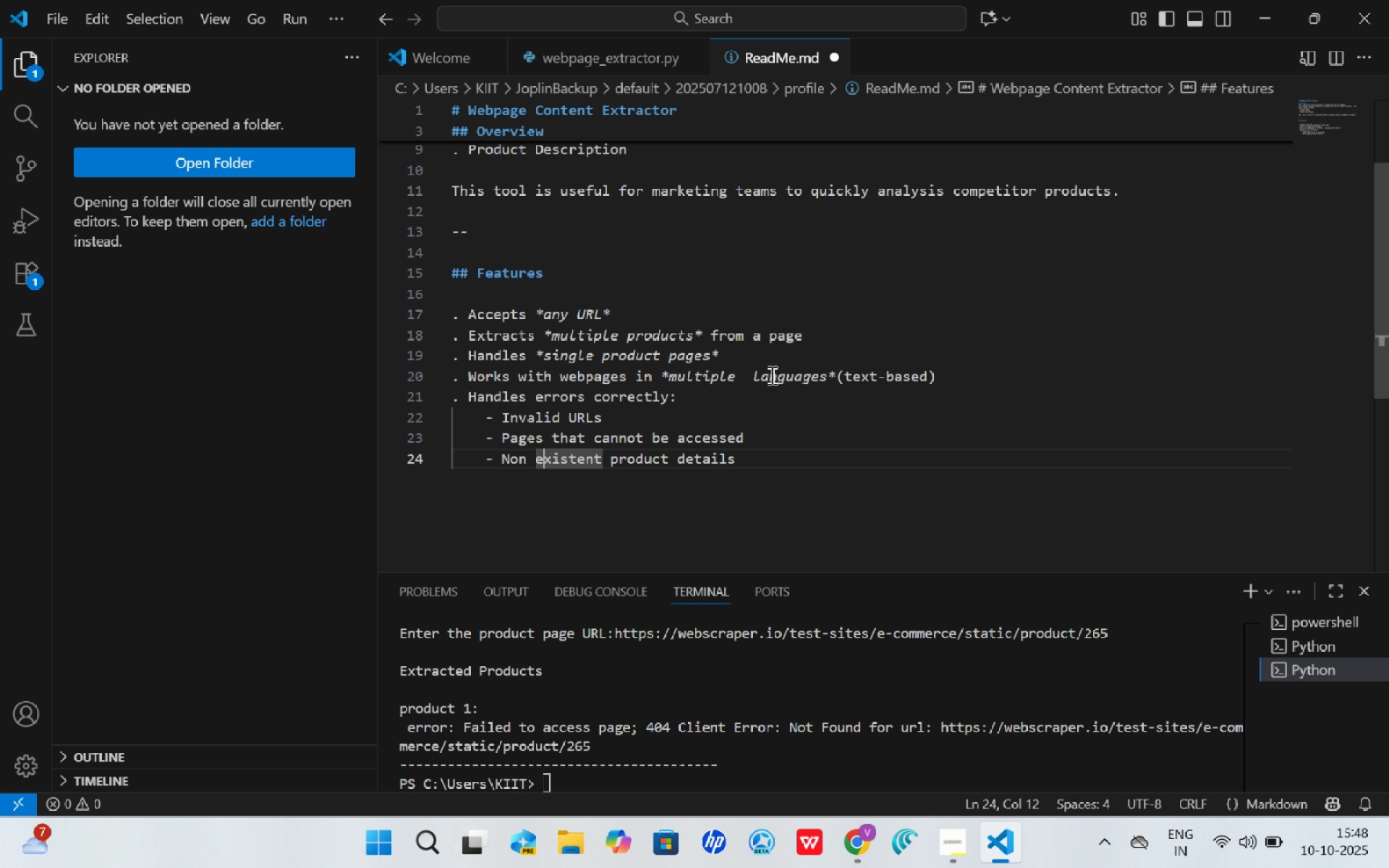 
key(ArrowLeft)
 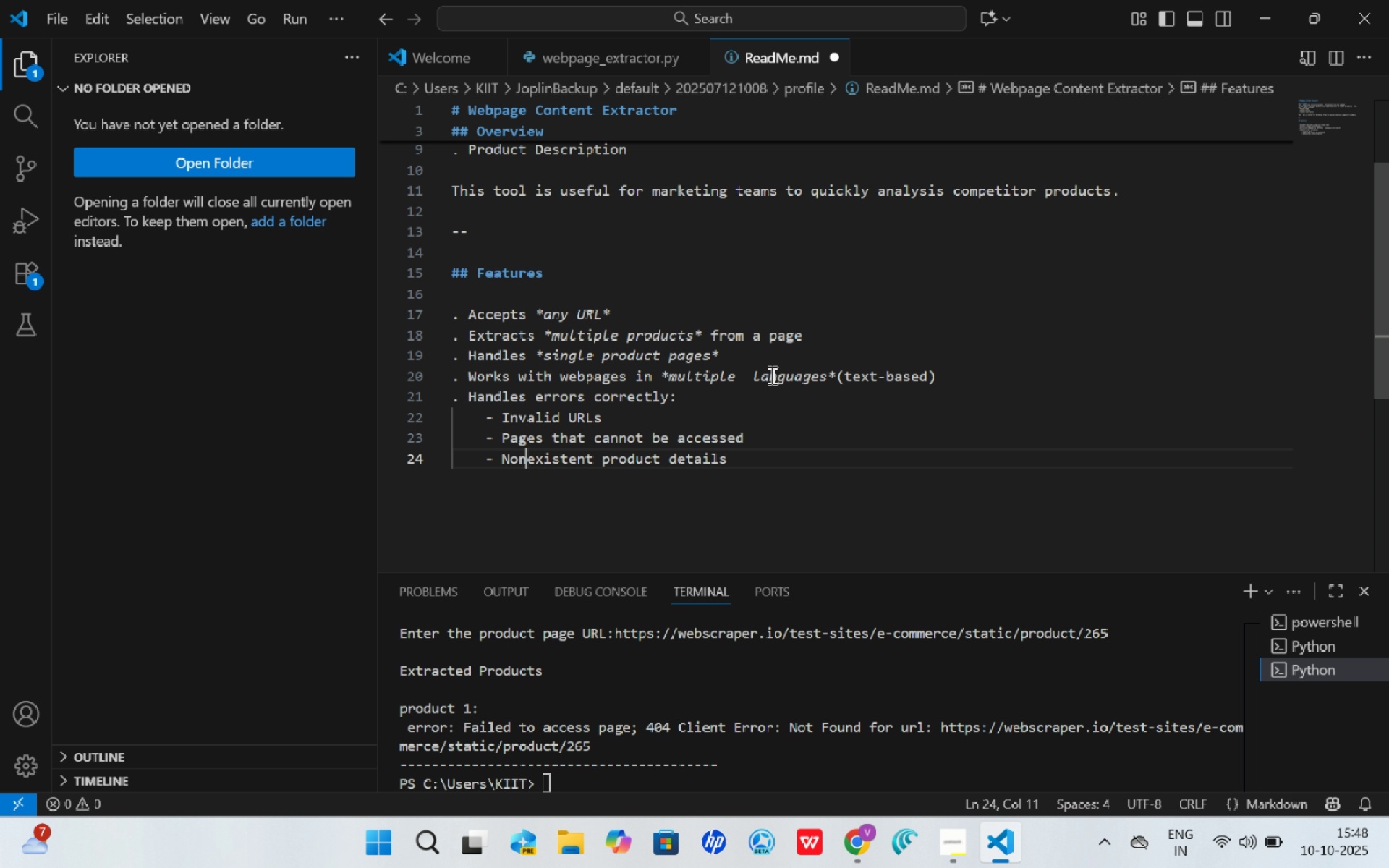 
key(Backspace)
 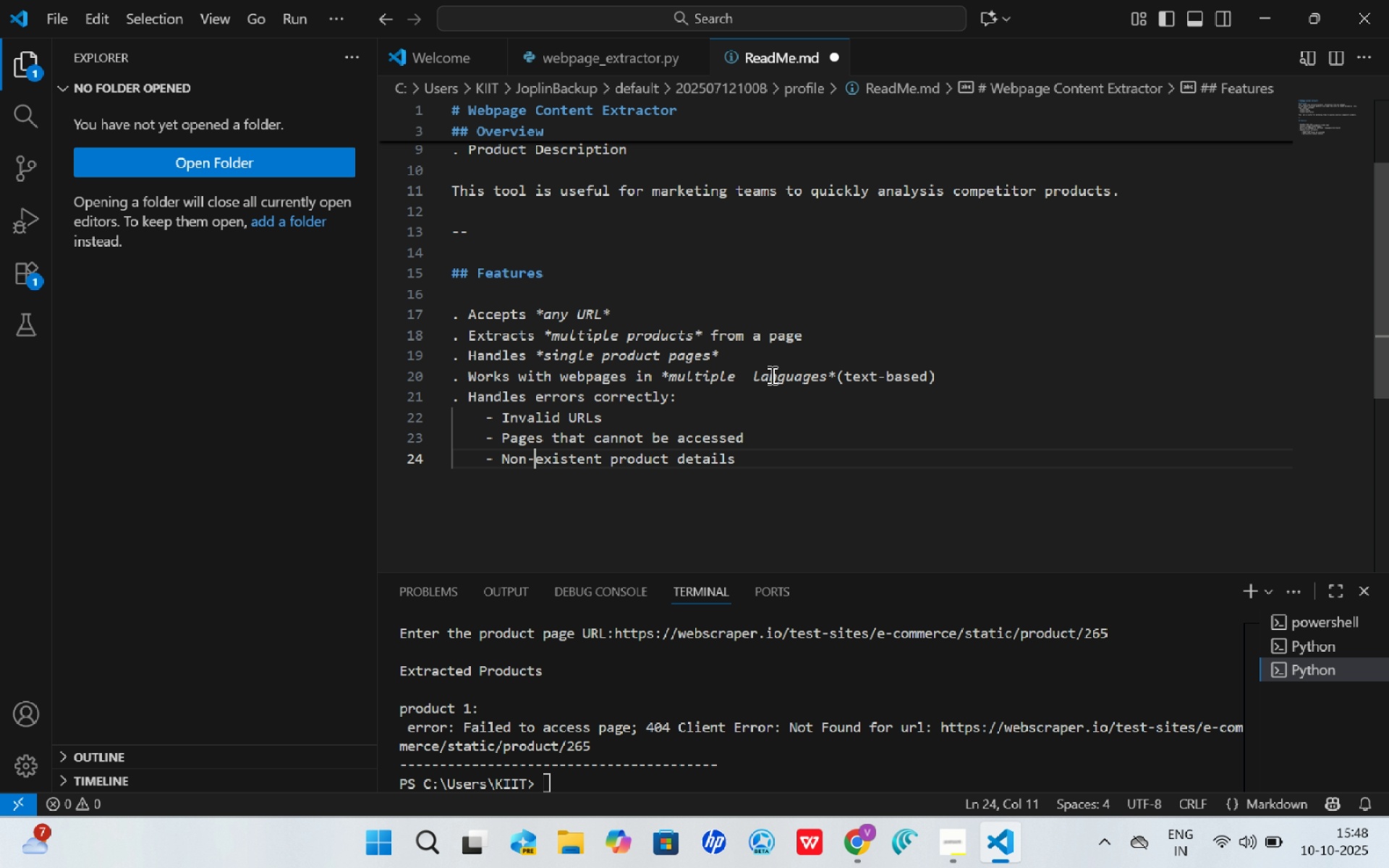 
key(Minus)
 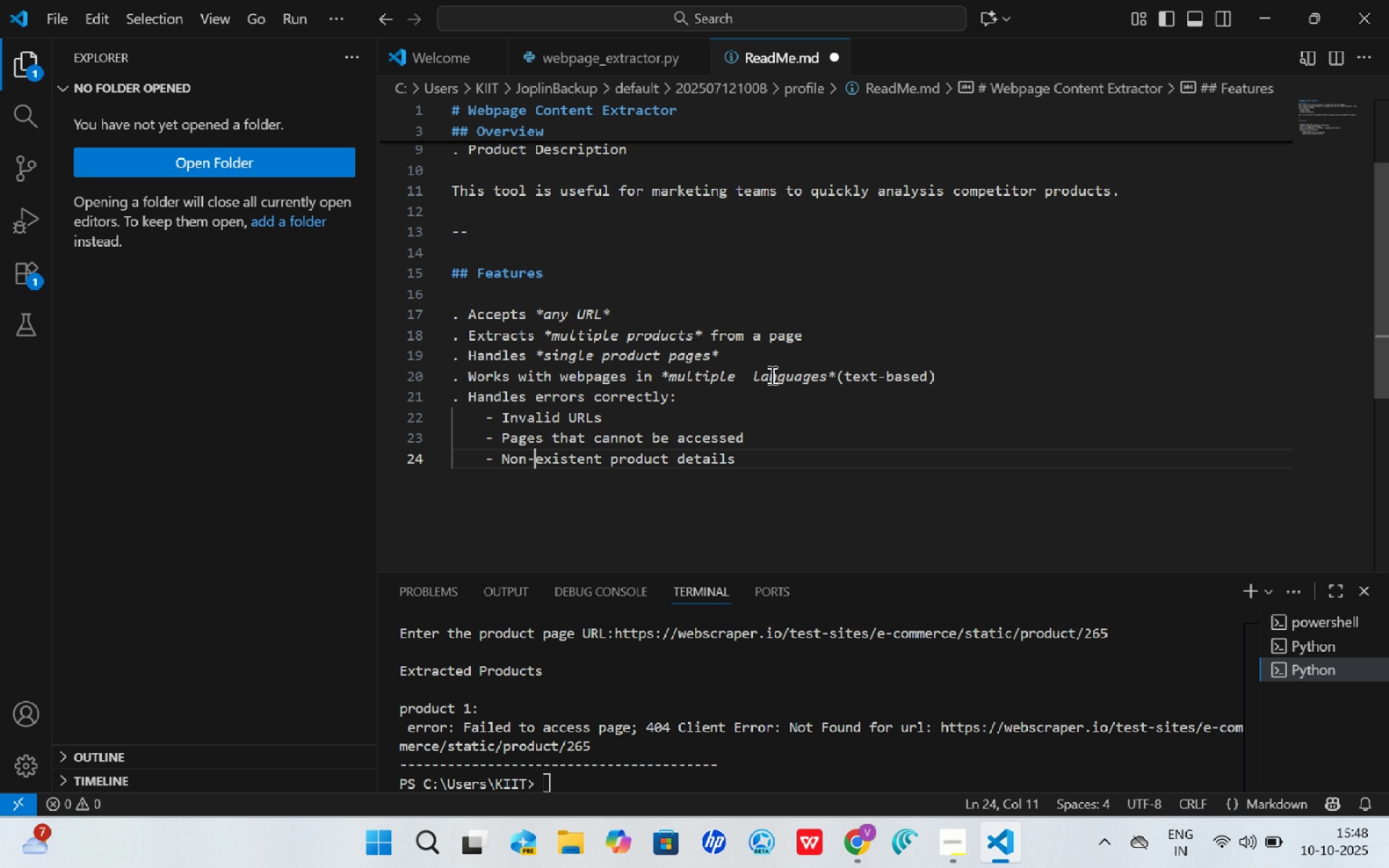 
key(Space)
 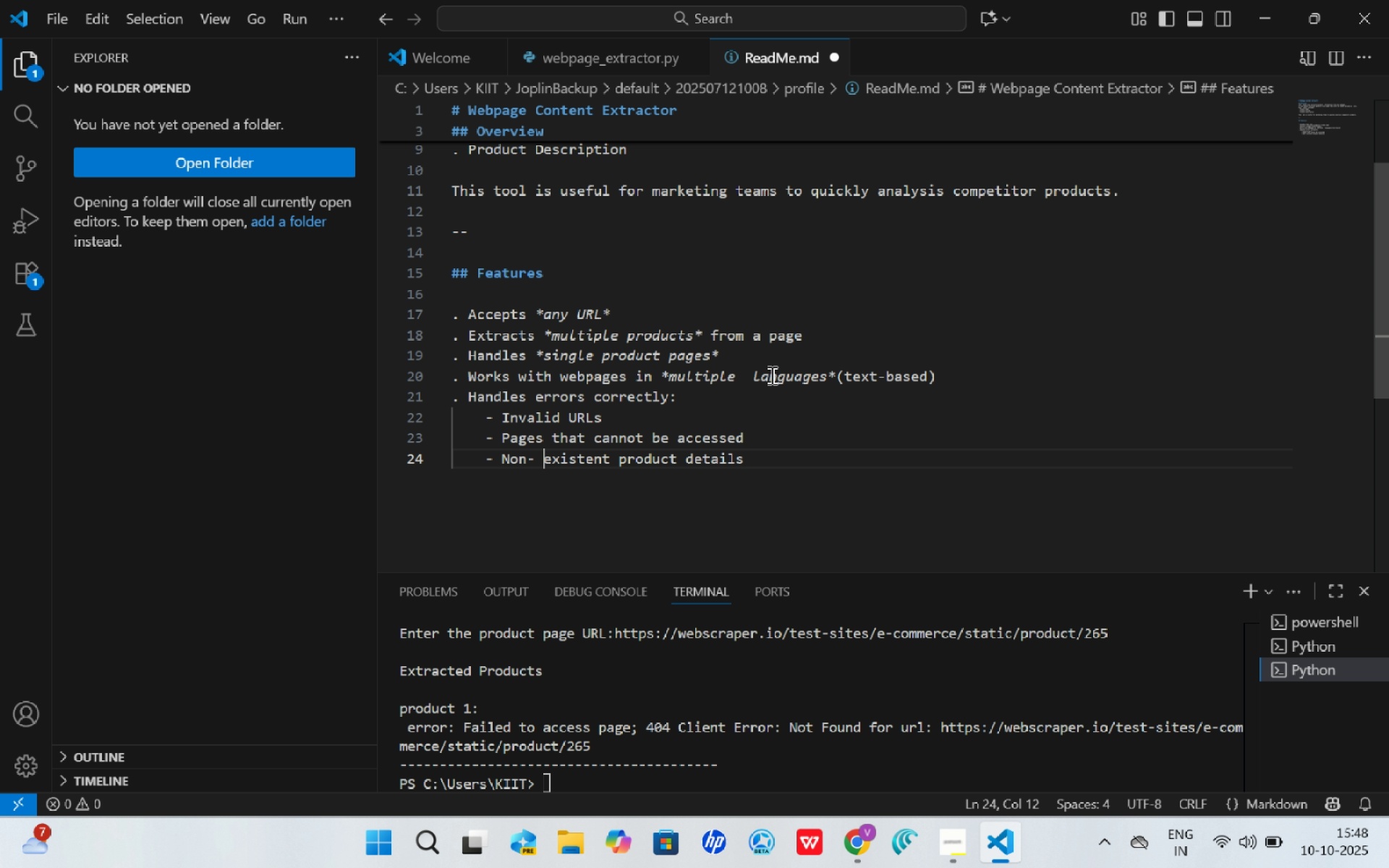 
key(Backspace)
 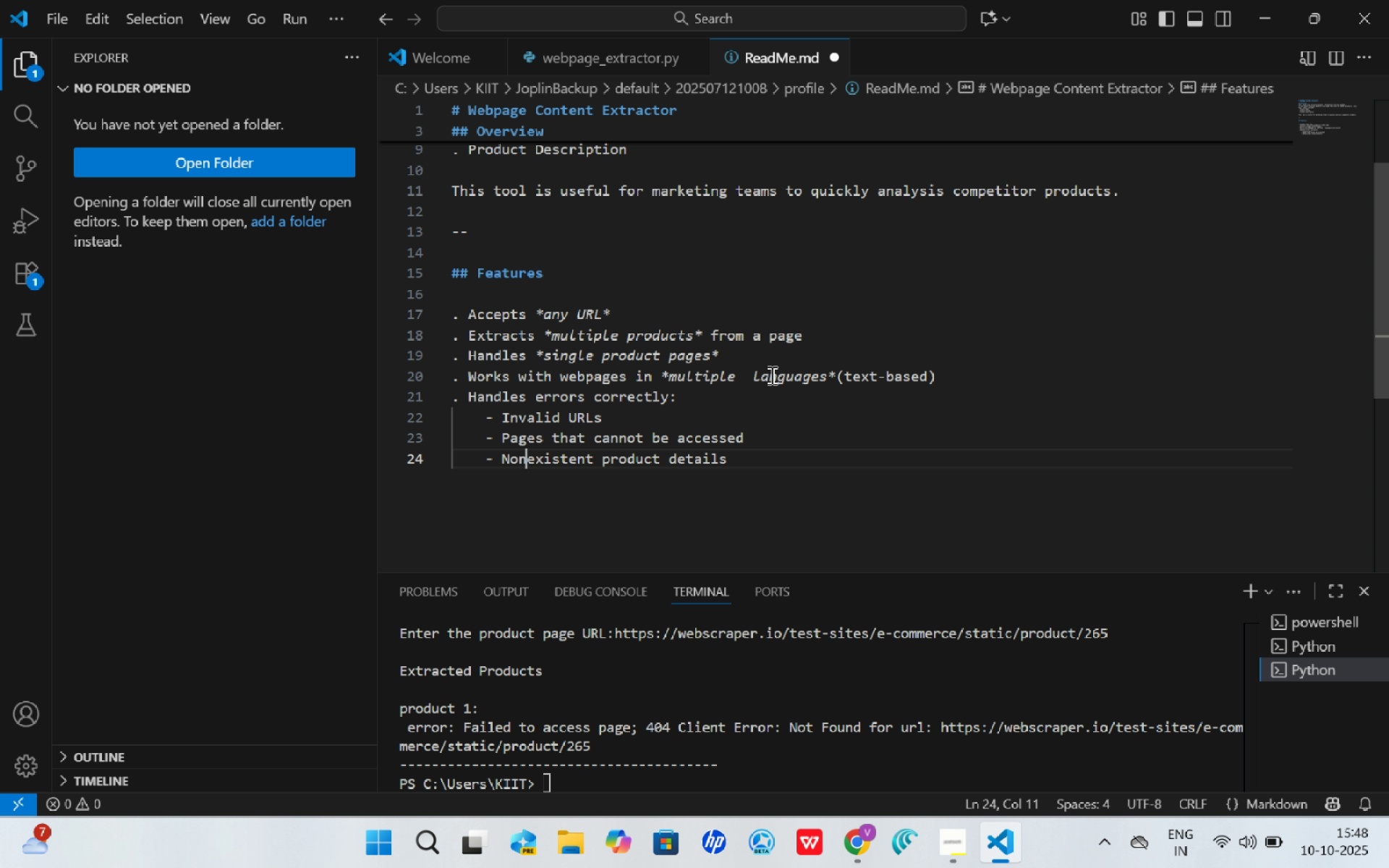 
key(Backspace)
 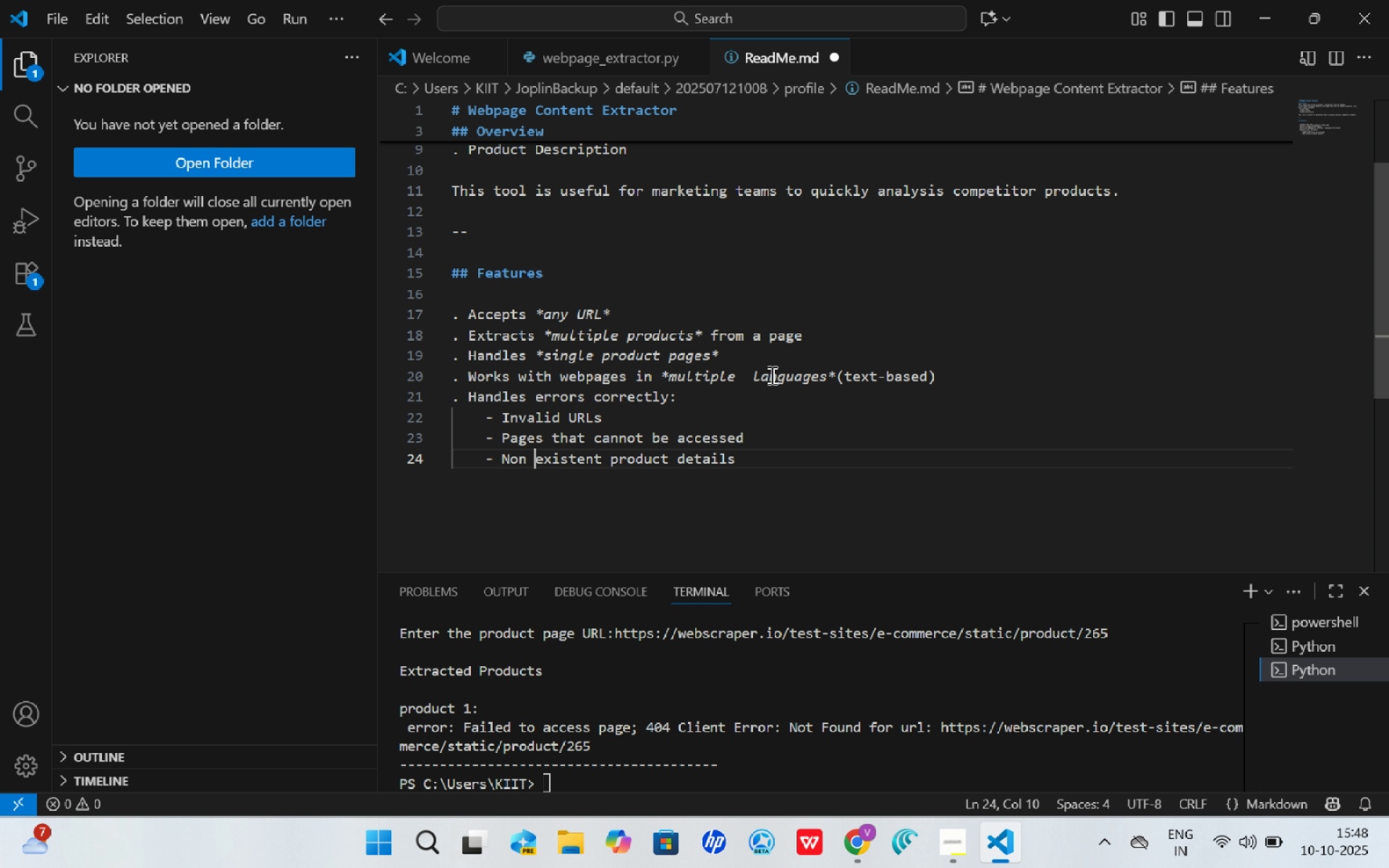 
key(Space)
 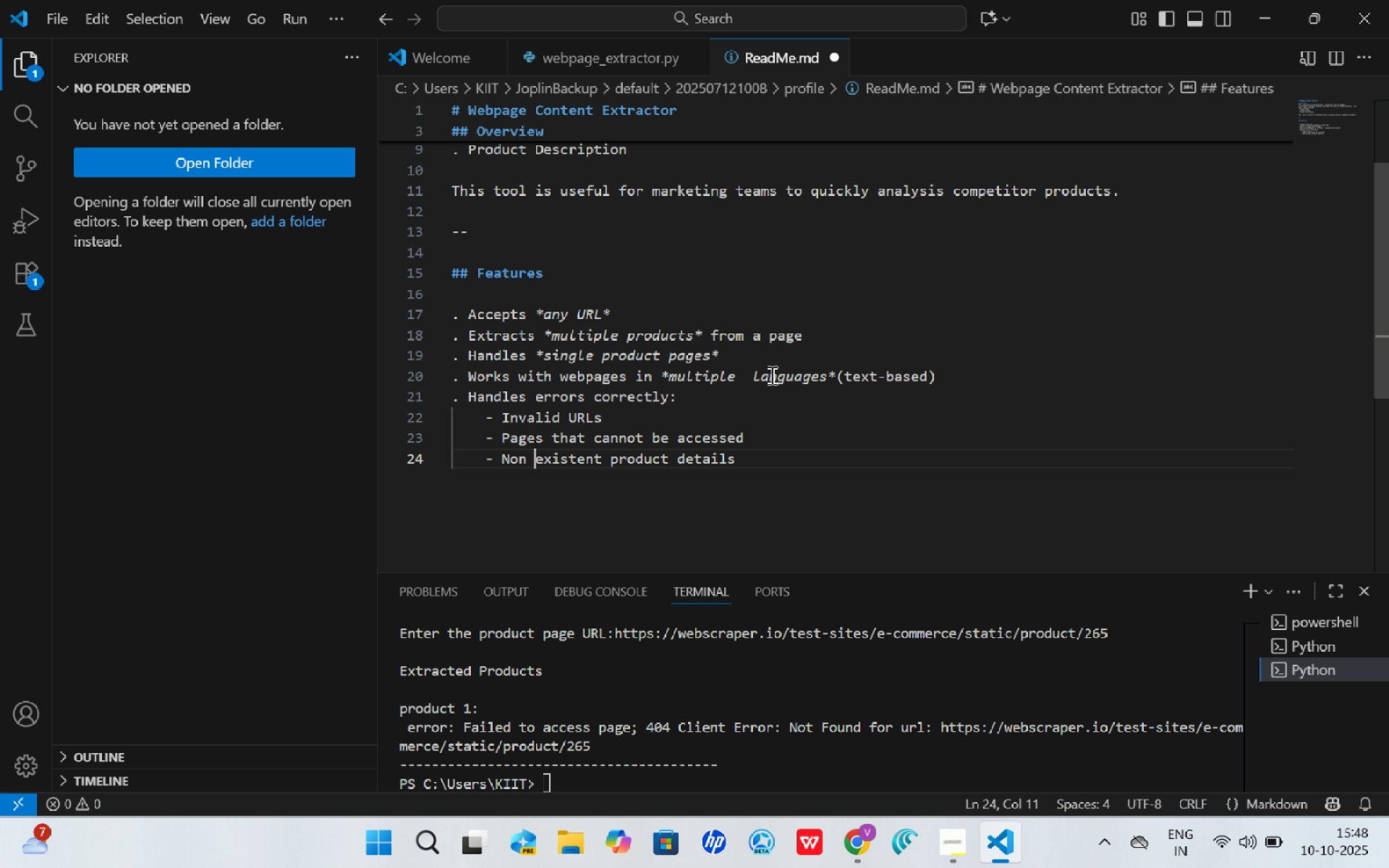 
key(ArrowDown)
 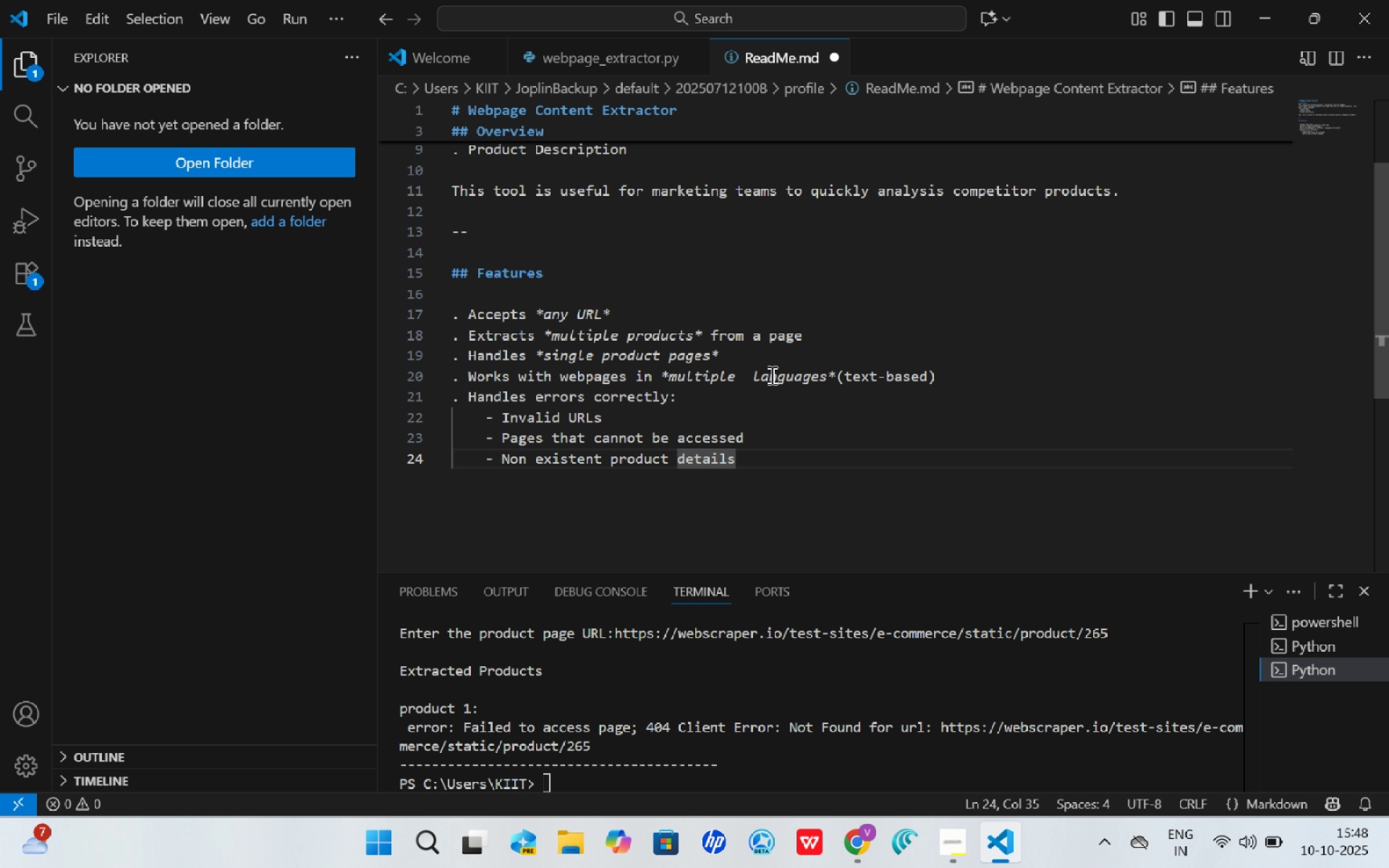 
key(ArrowDown)
 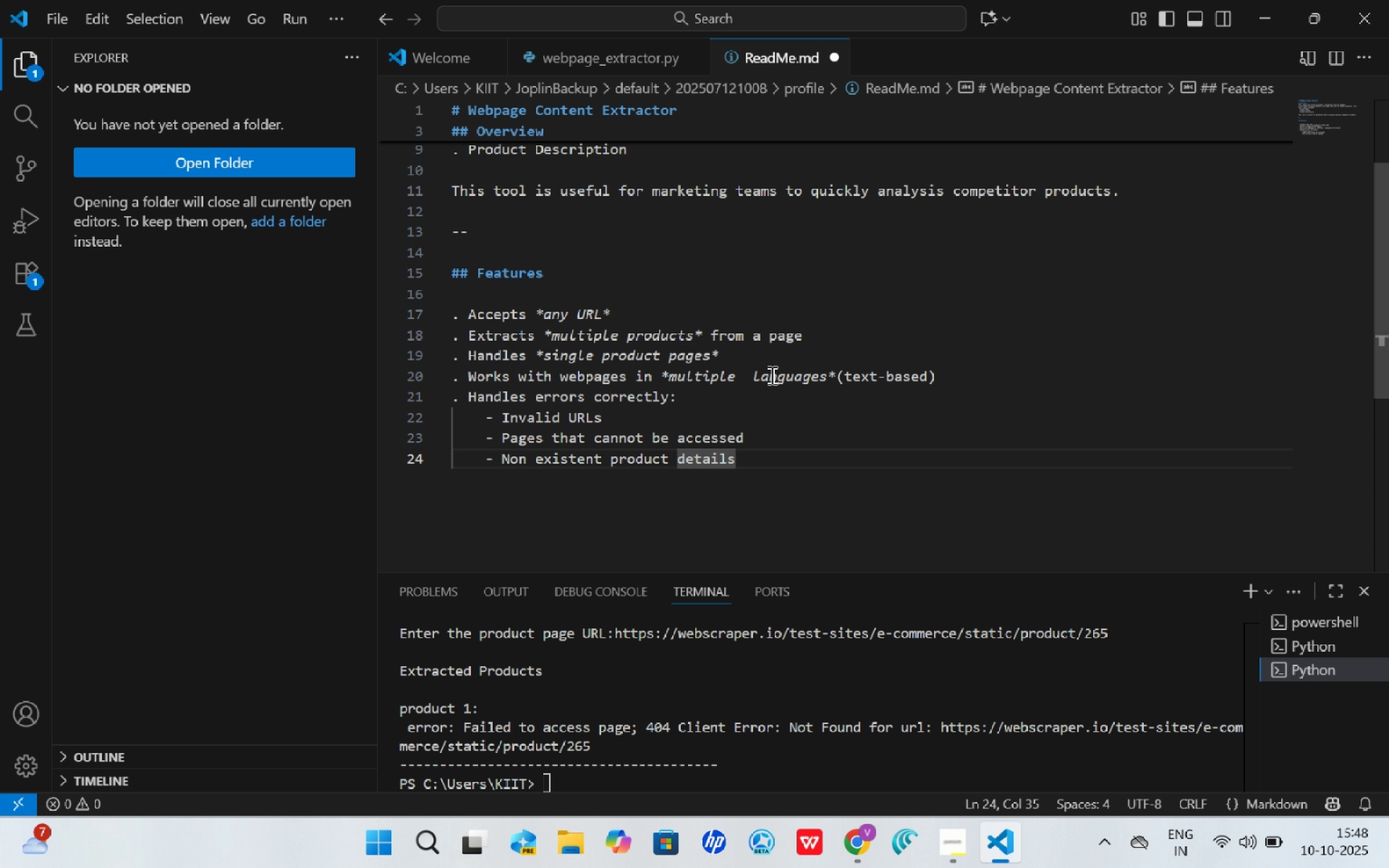 
key(Enter)
 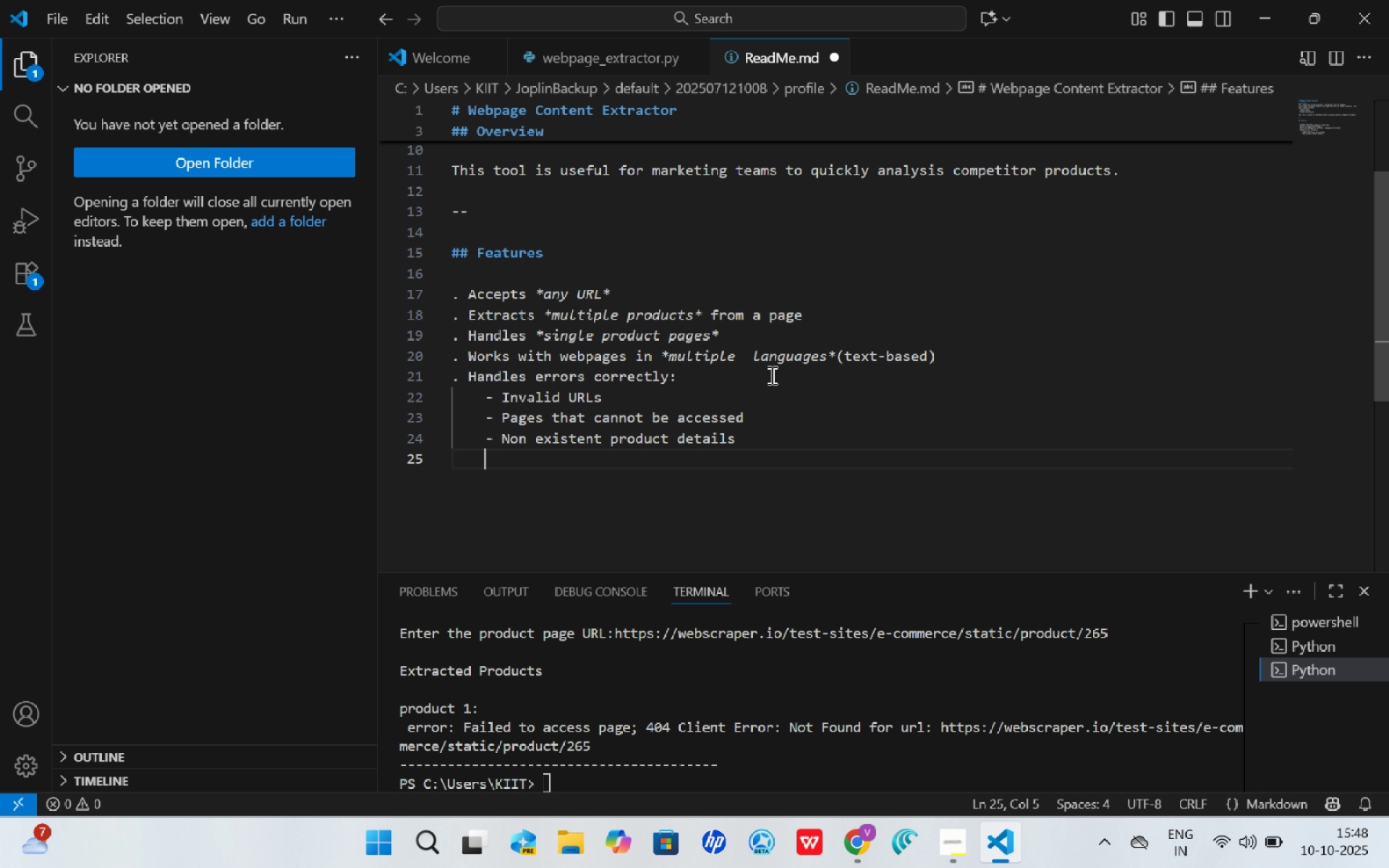 
key(Enter)
 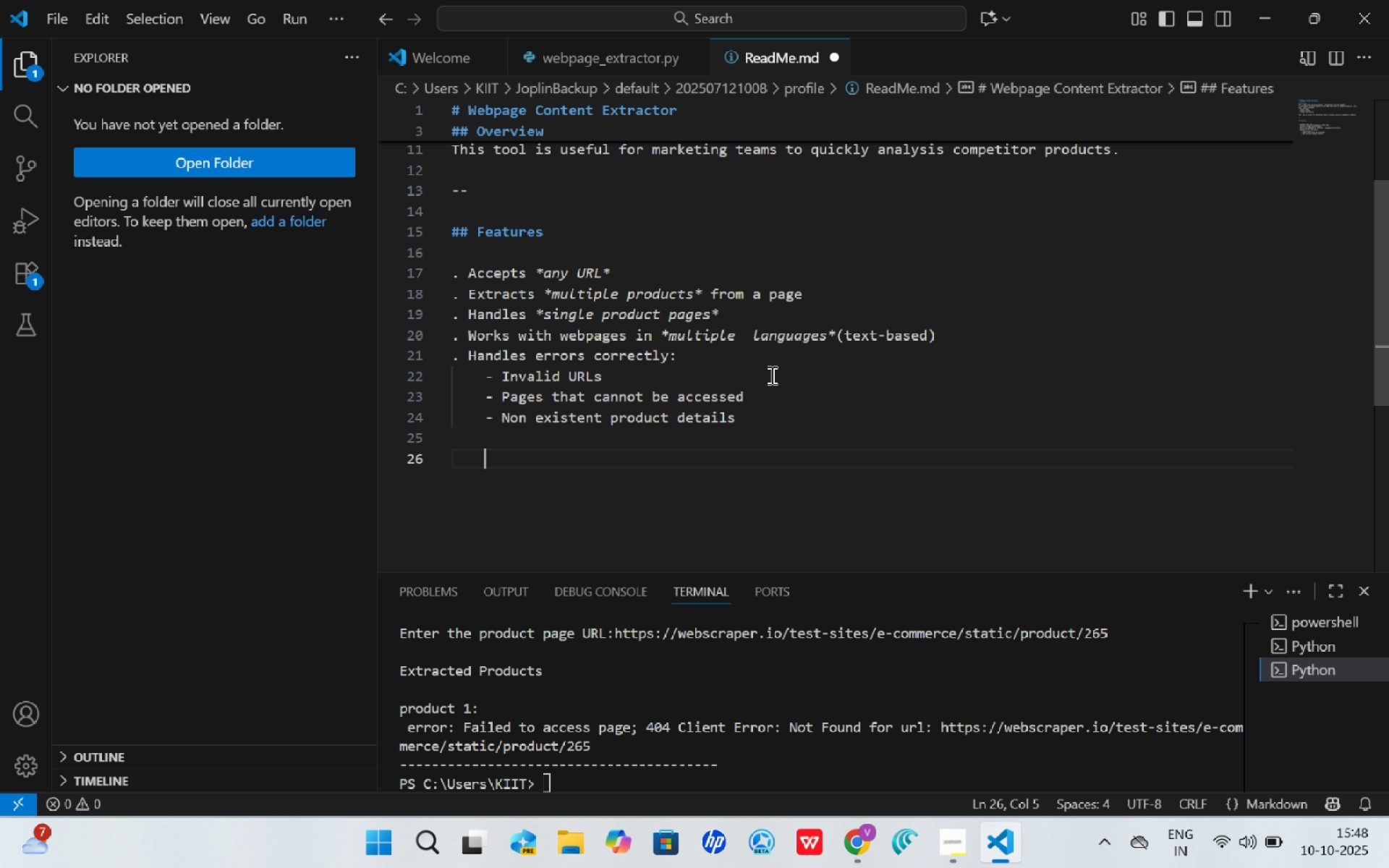 
key(Backspace)
 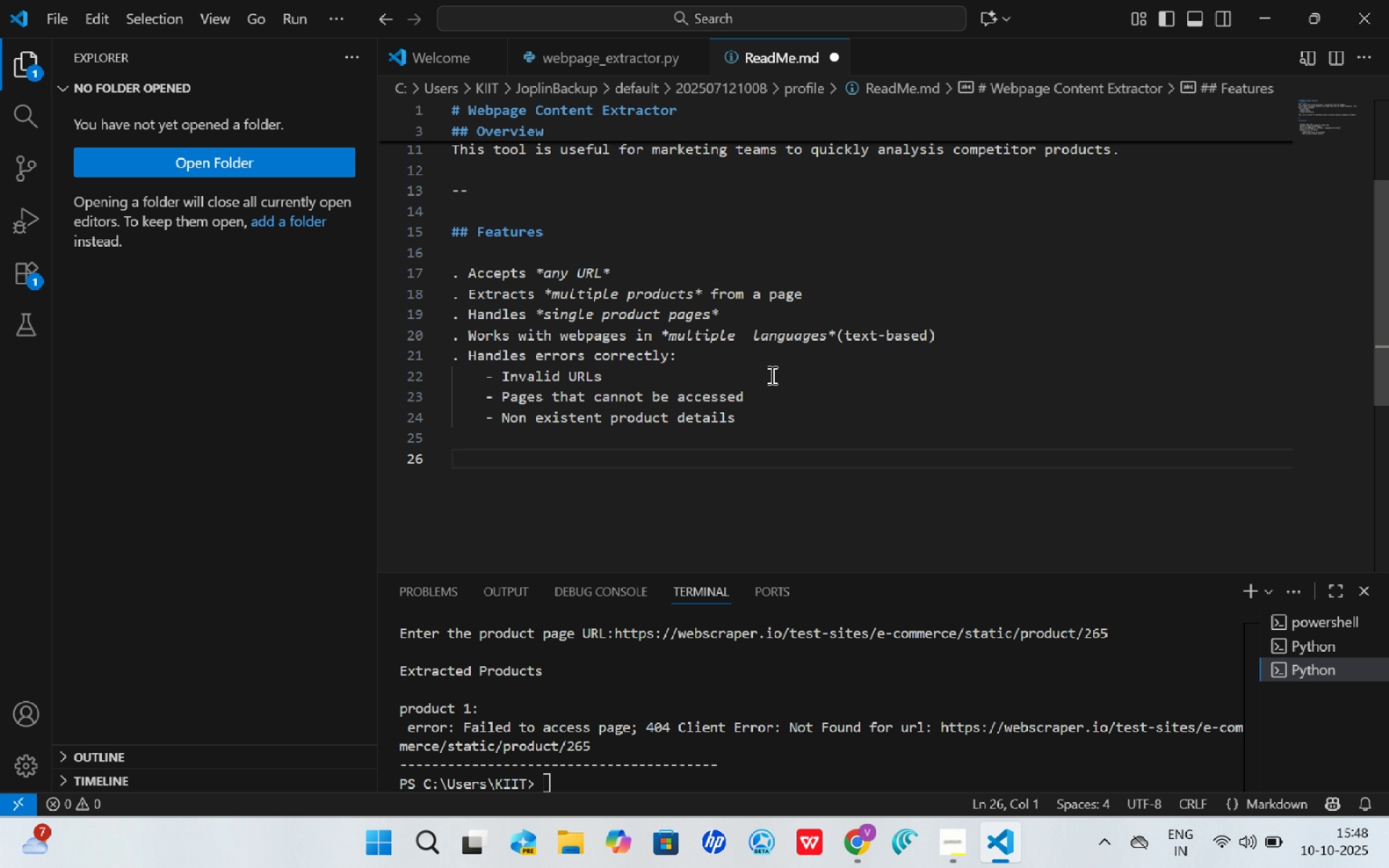 
key(Minus)
 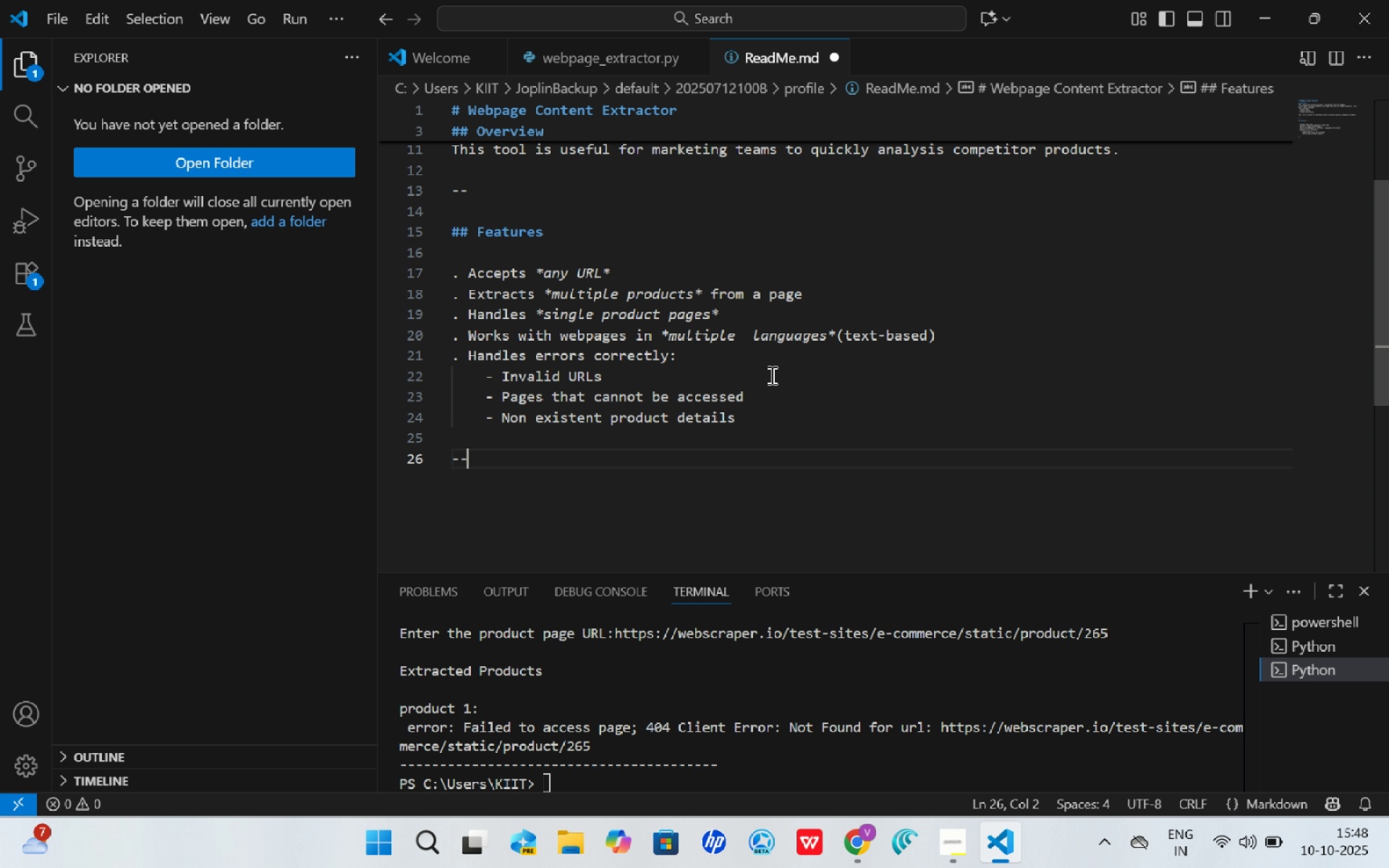 
key(Minus)
 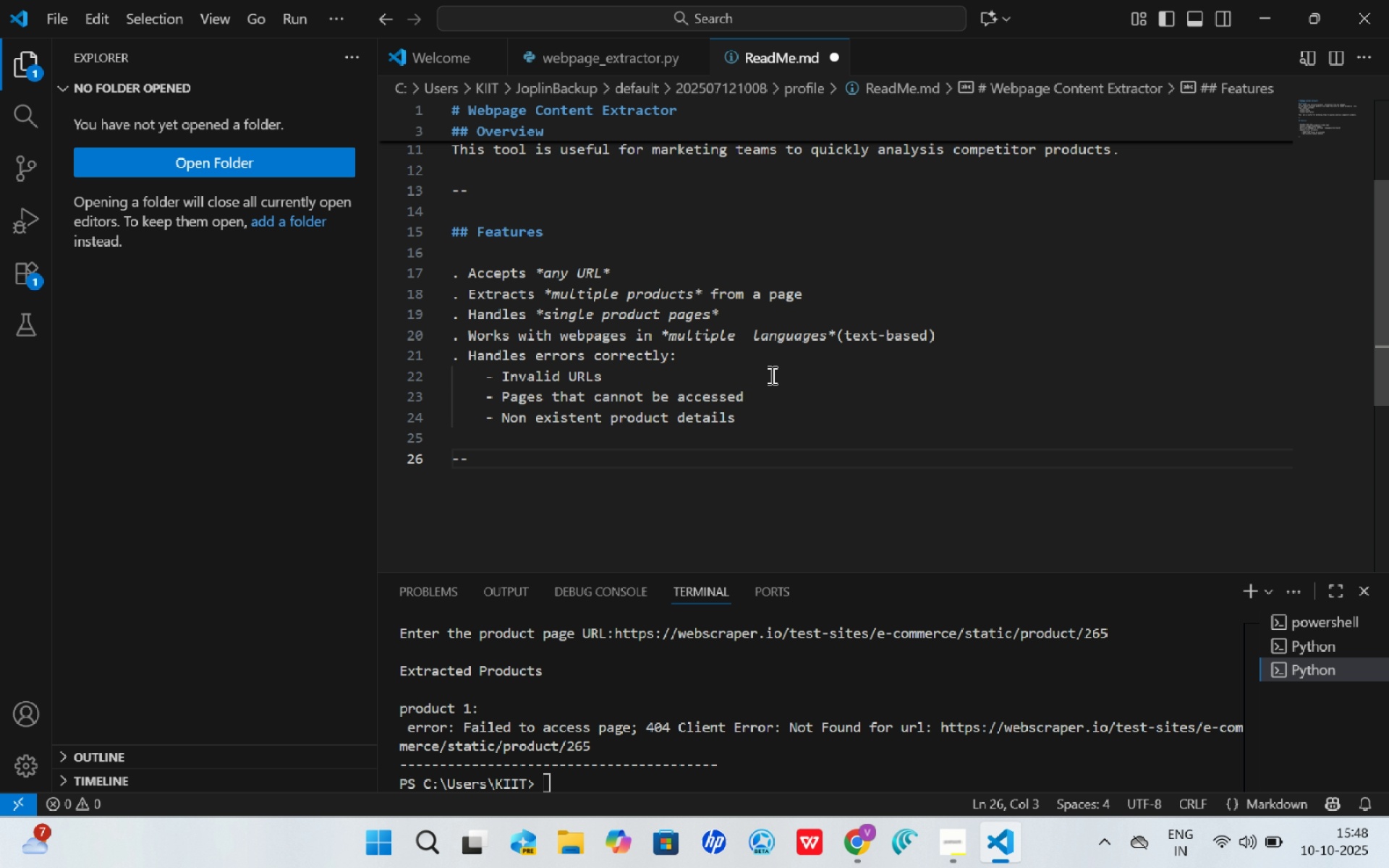 
key(Enter)
 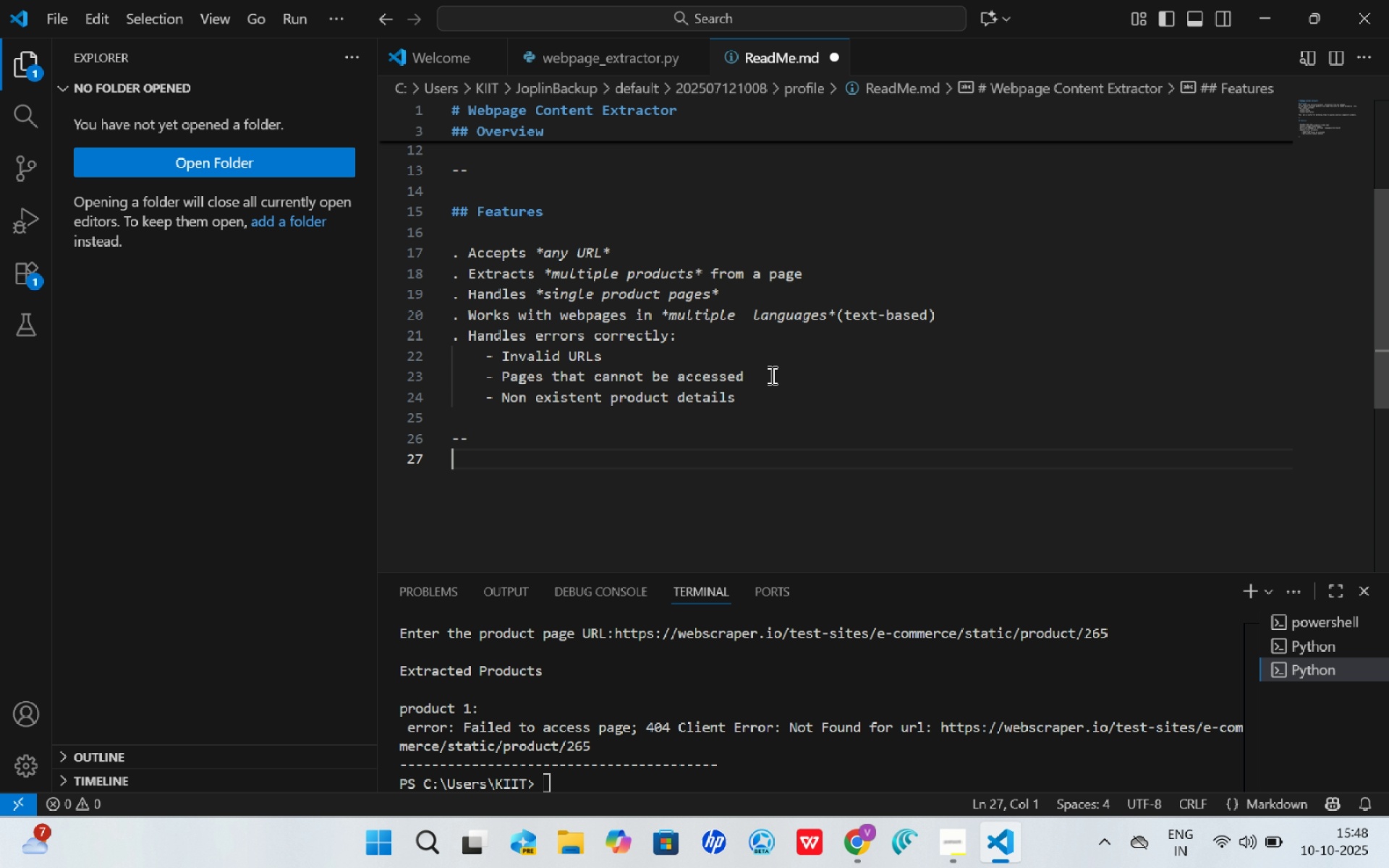 
key(Enter)
 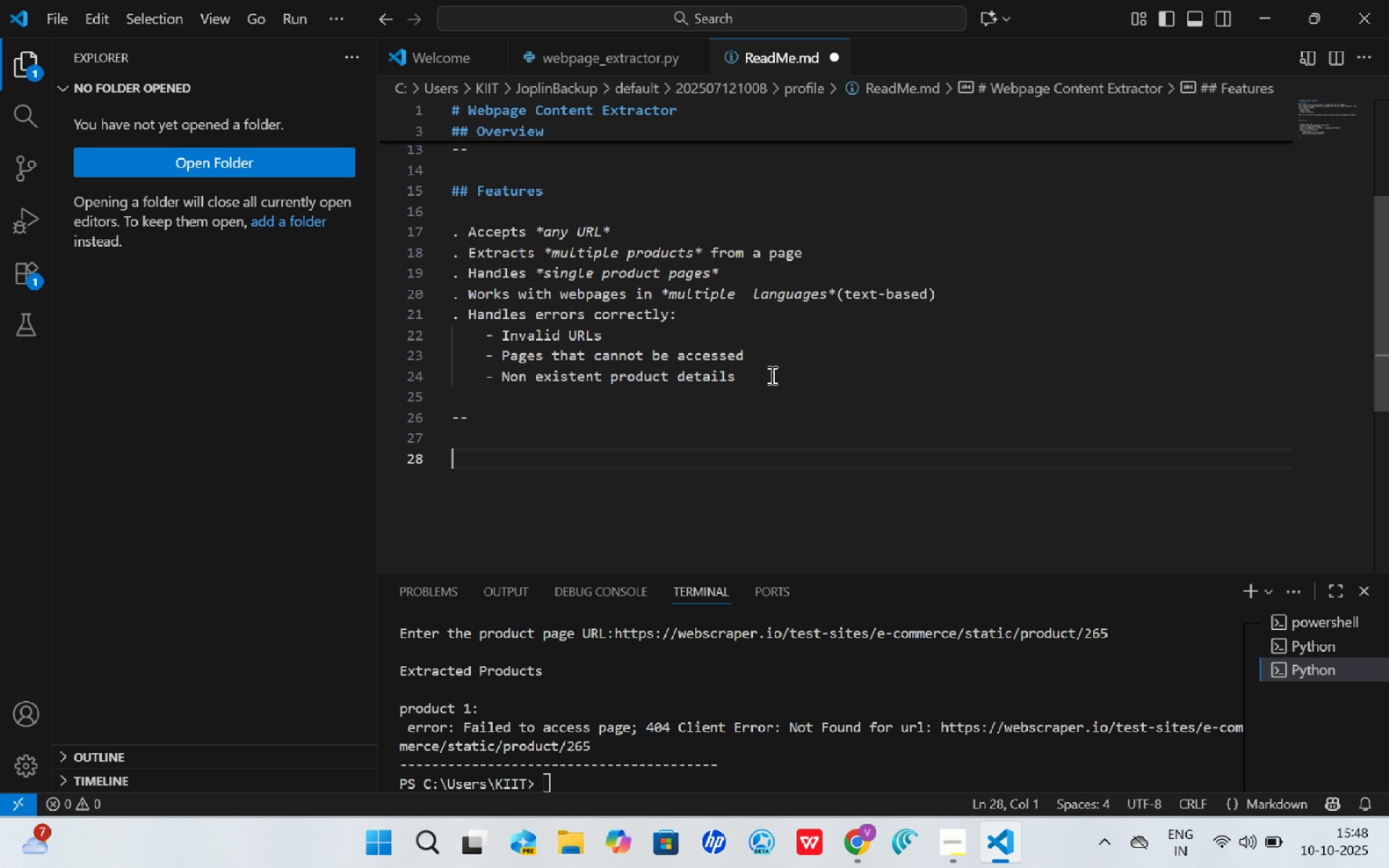 
type(## Insta;l)
key(Backspace)
key(Backspace)
type(llation)
 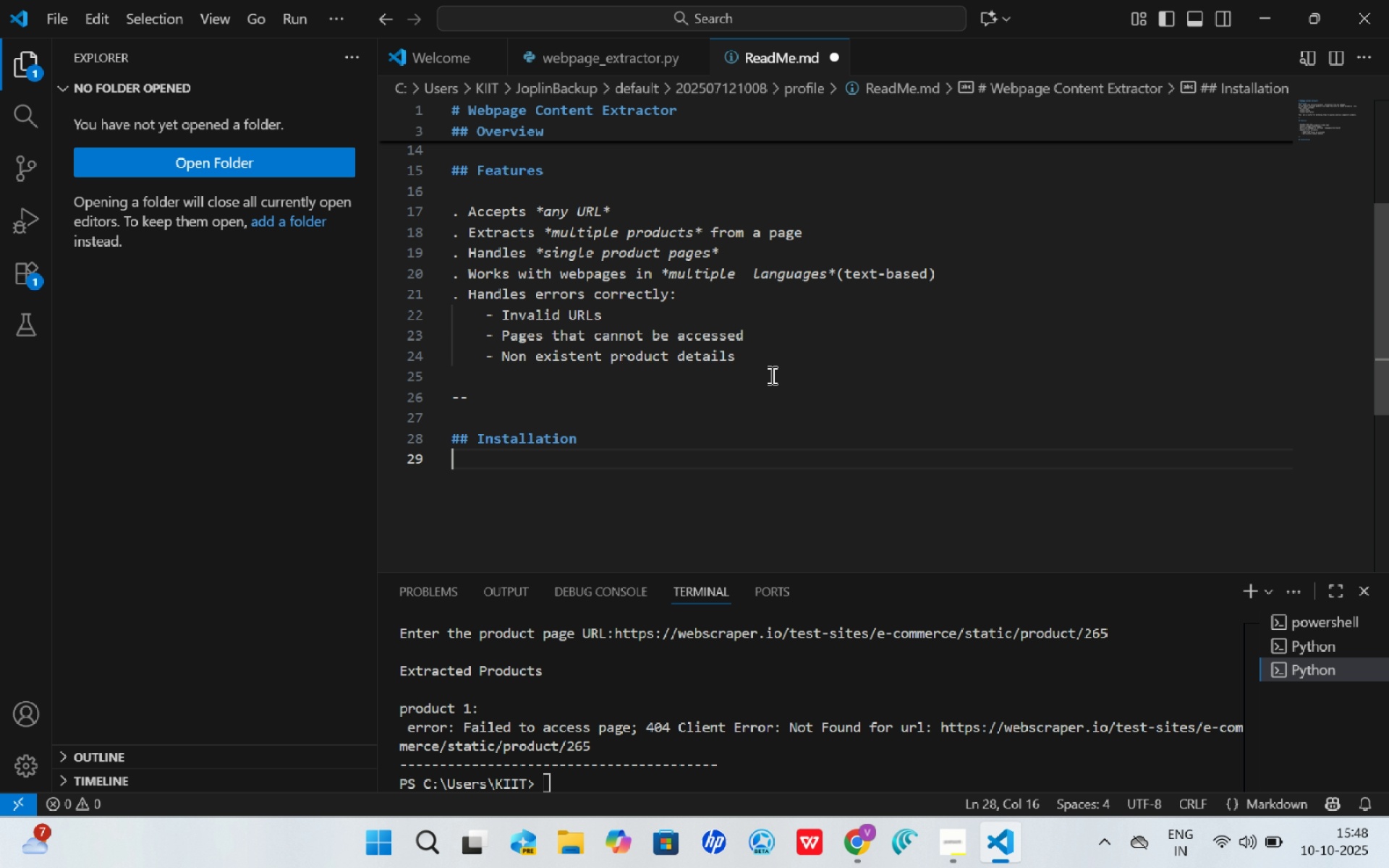 
key(Enter)
 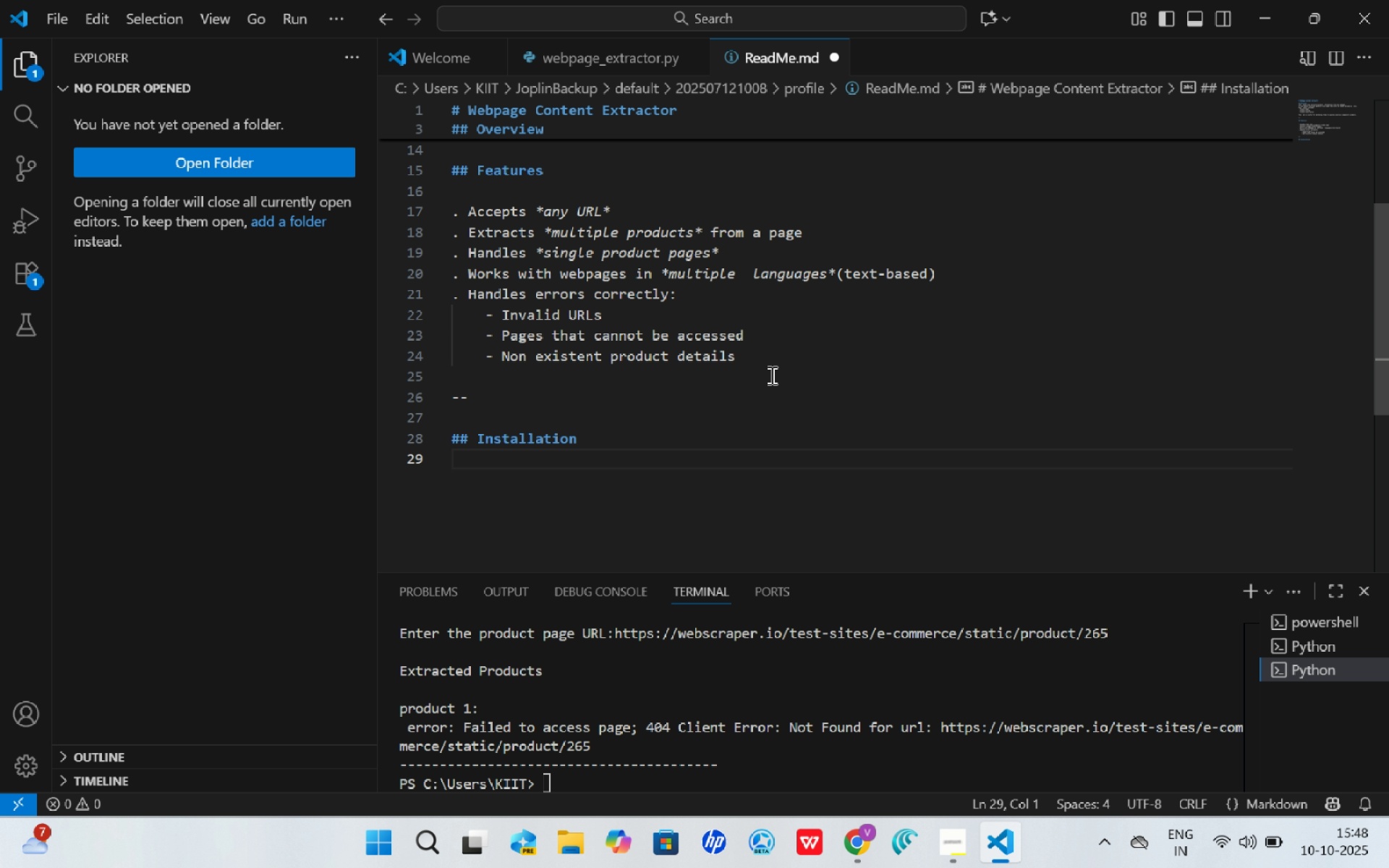 
key(Enter)
 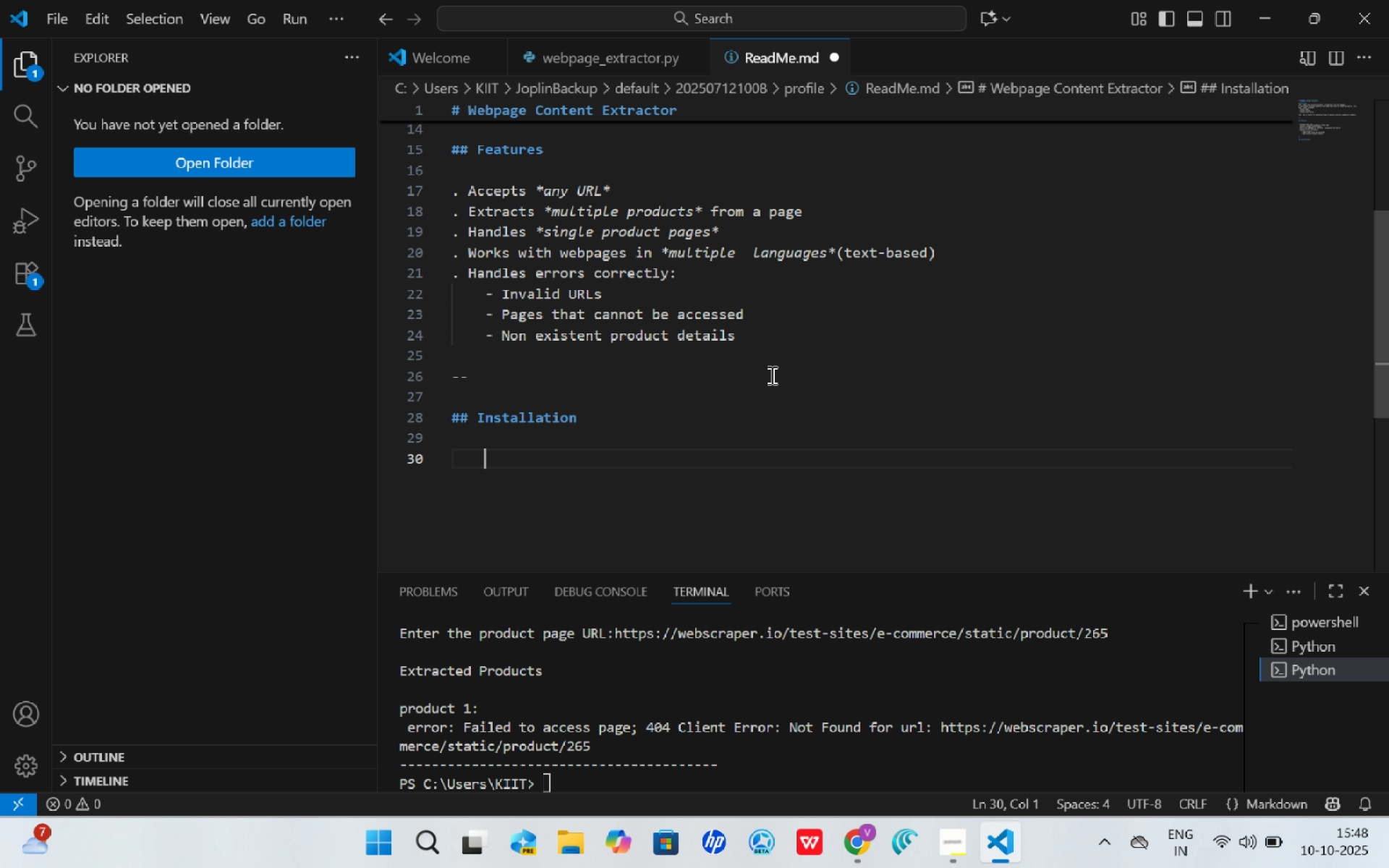 
key(Tab)
type(1. Install *pytho)
key(Backspace)
key(Backspace)
key(Backspace)
key(Backspace)
key(Backspace)
type(Python 3.8)
 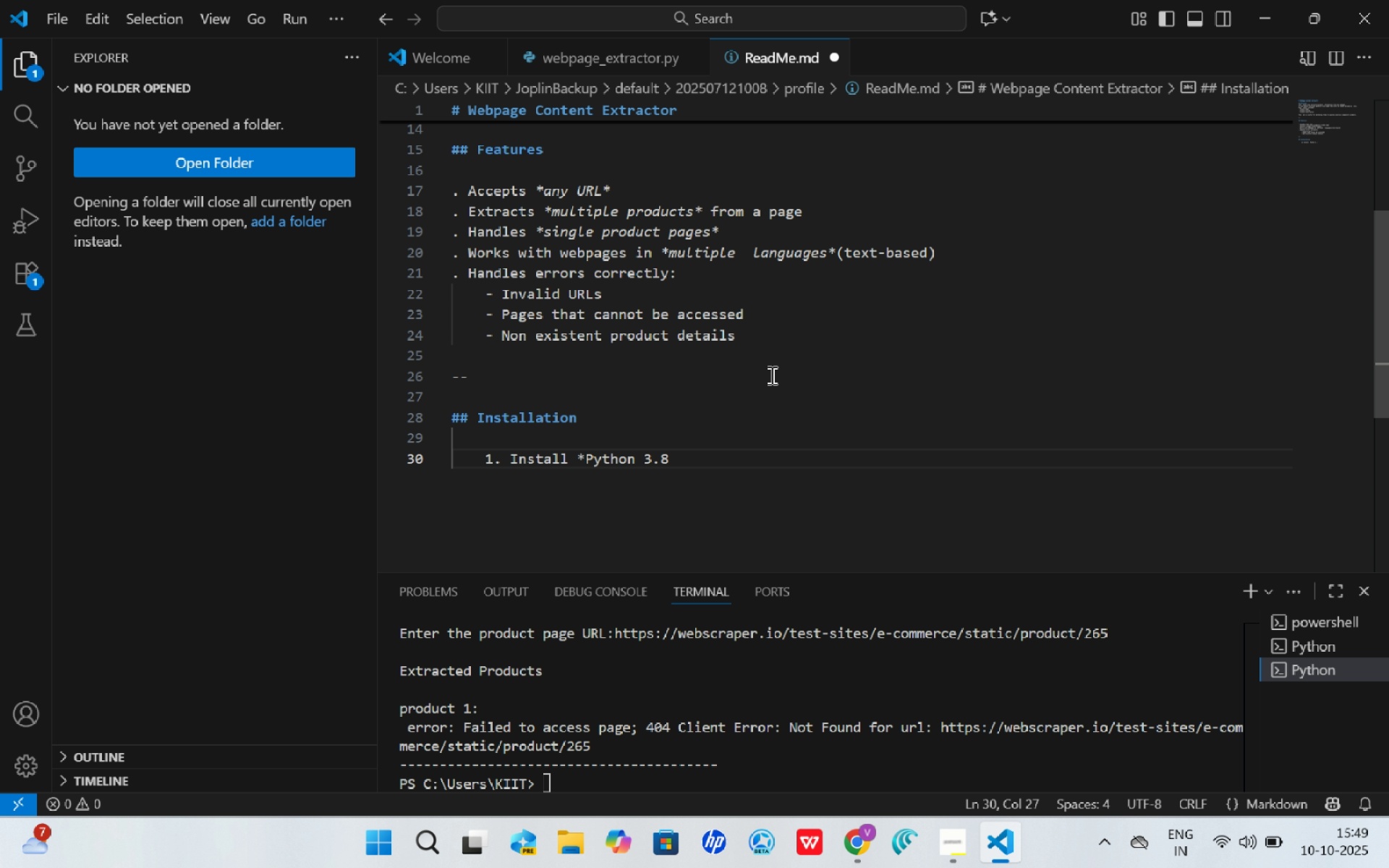 
type(* frp,)
 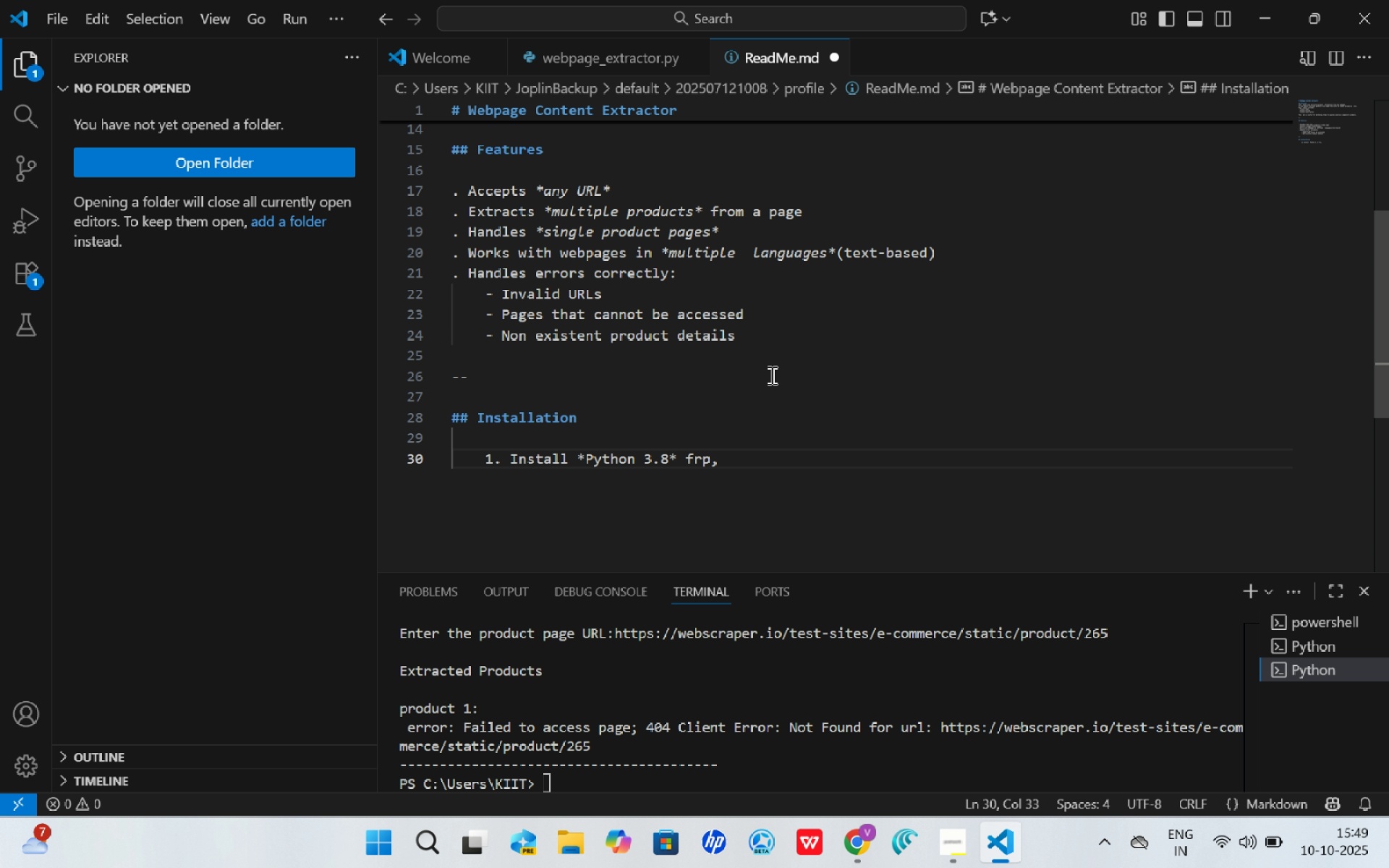 
wait(7.1)
 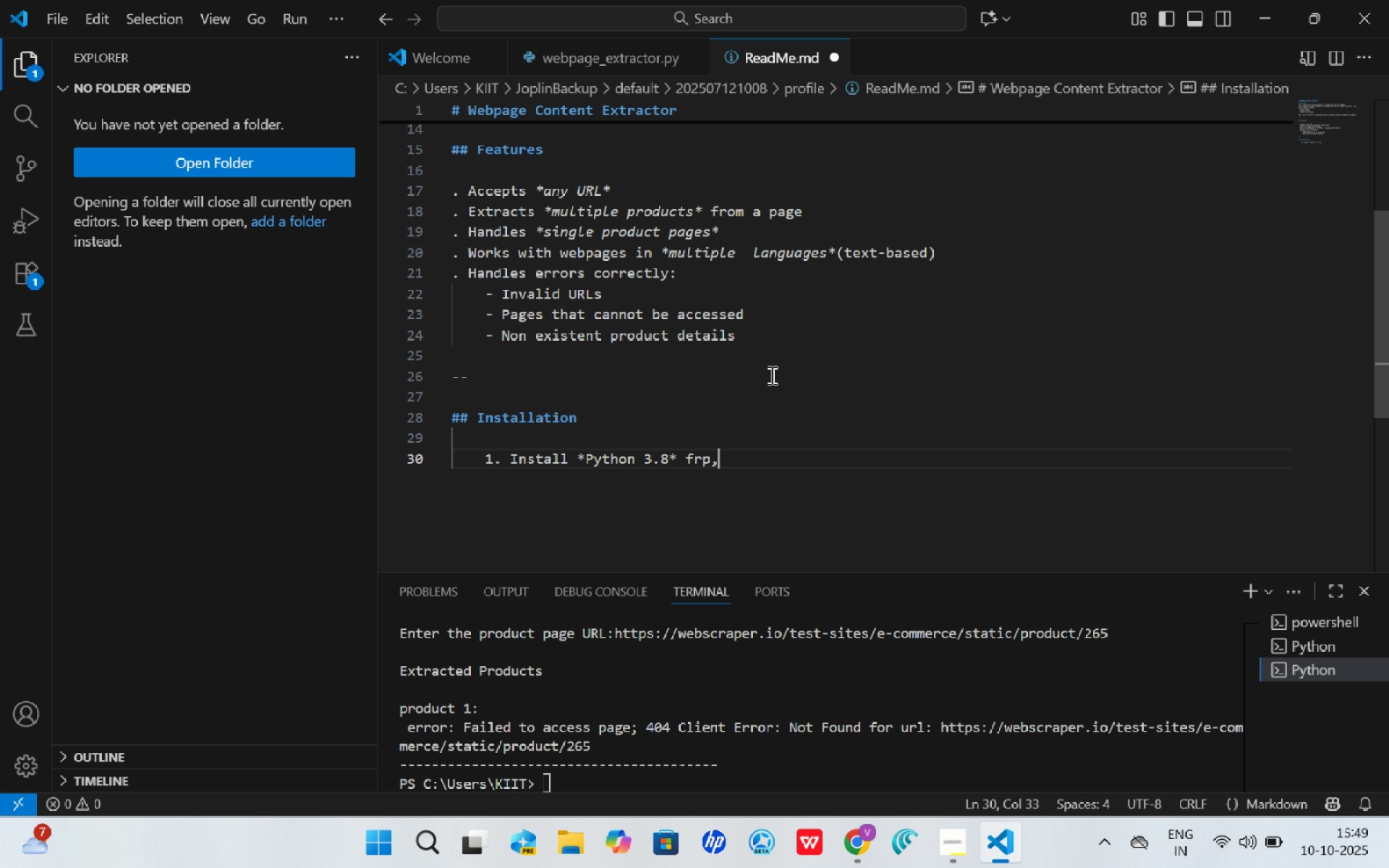 
key(Backspace)
key(Backspace)
type(om)
 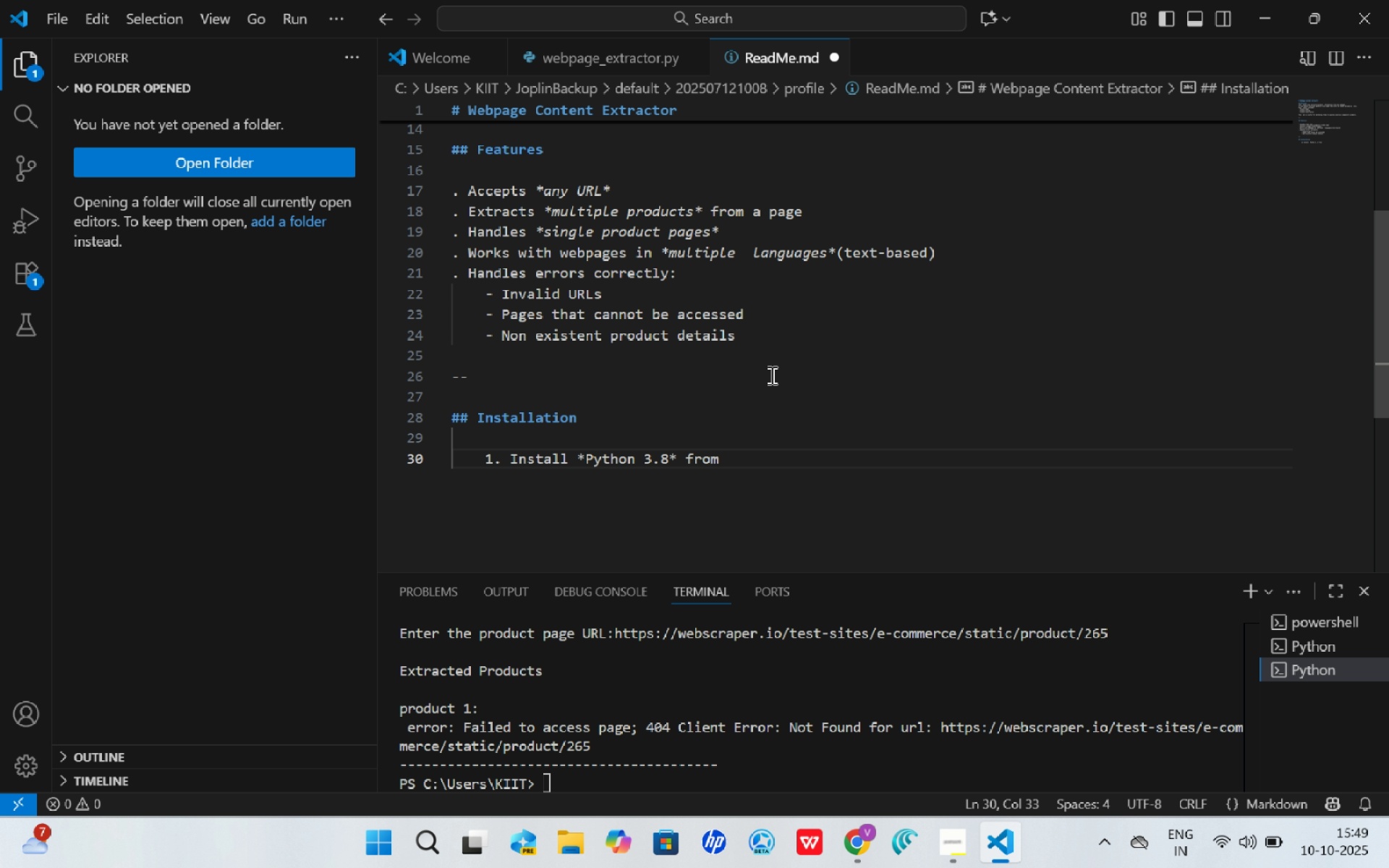 
key(Space)
 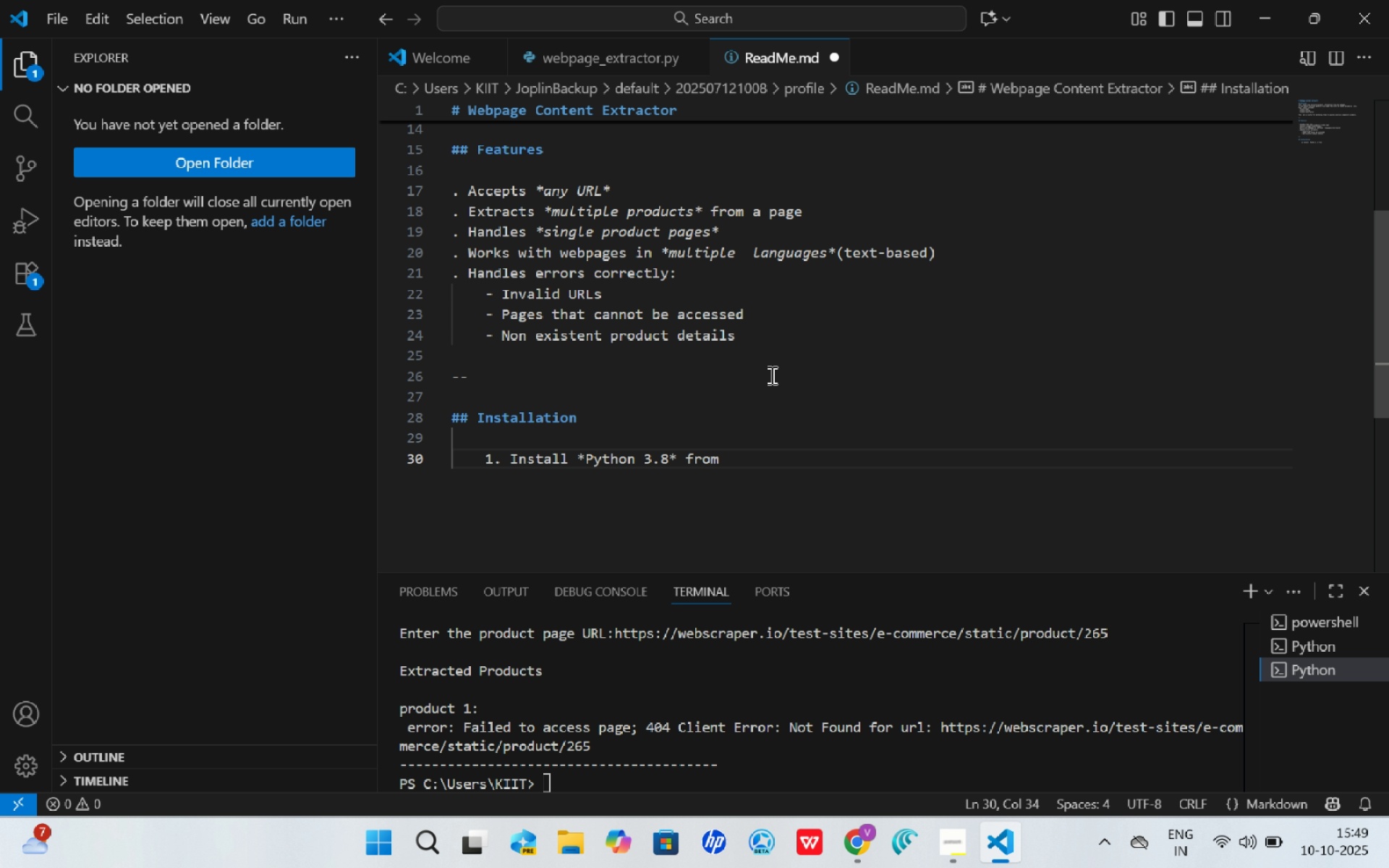 
key(Shift+9)
 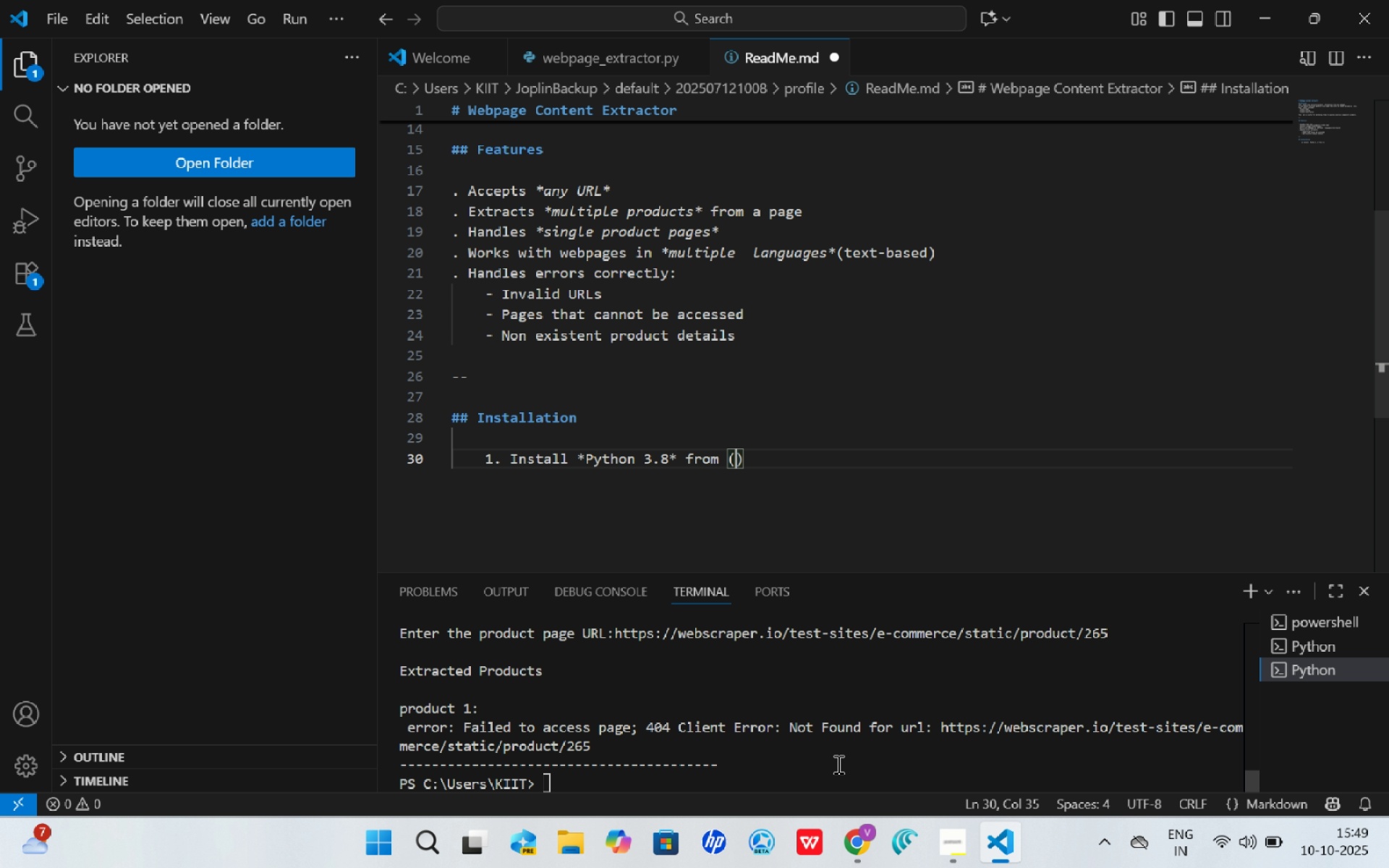 
left_click([857, 820])
 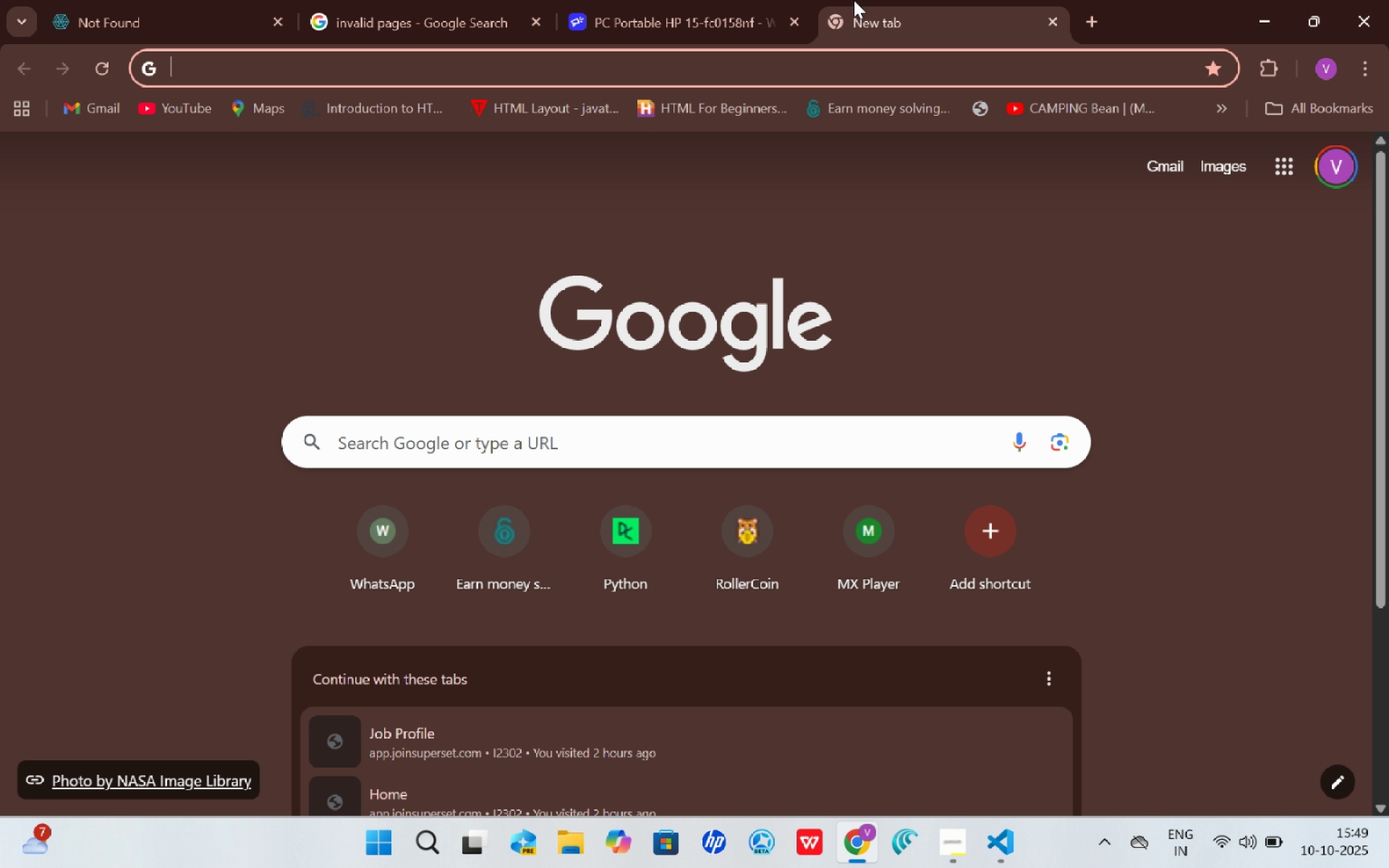 
left_click([854, 0])
 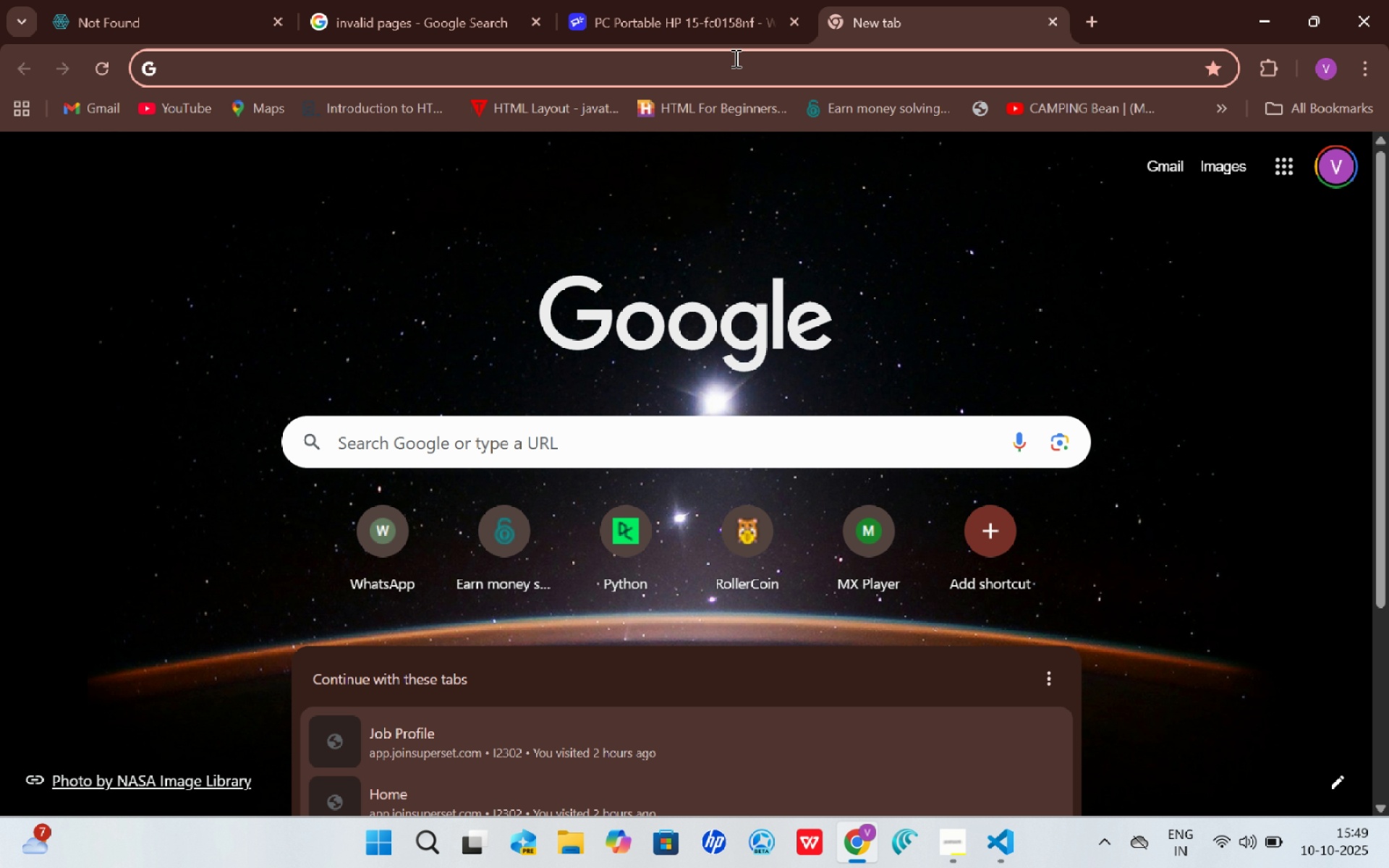 
left_click([734, 58])
 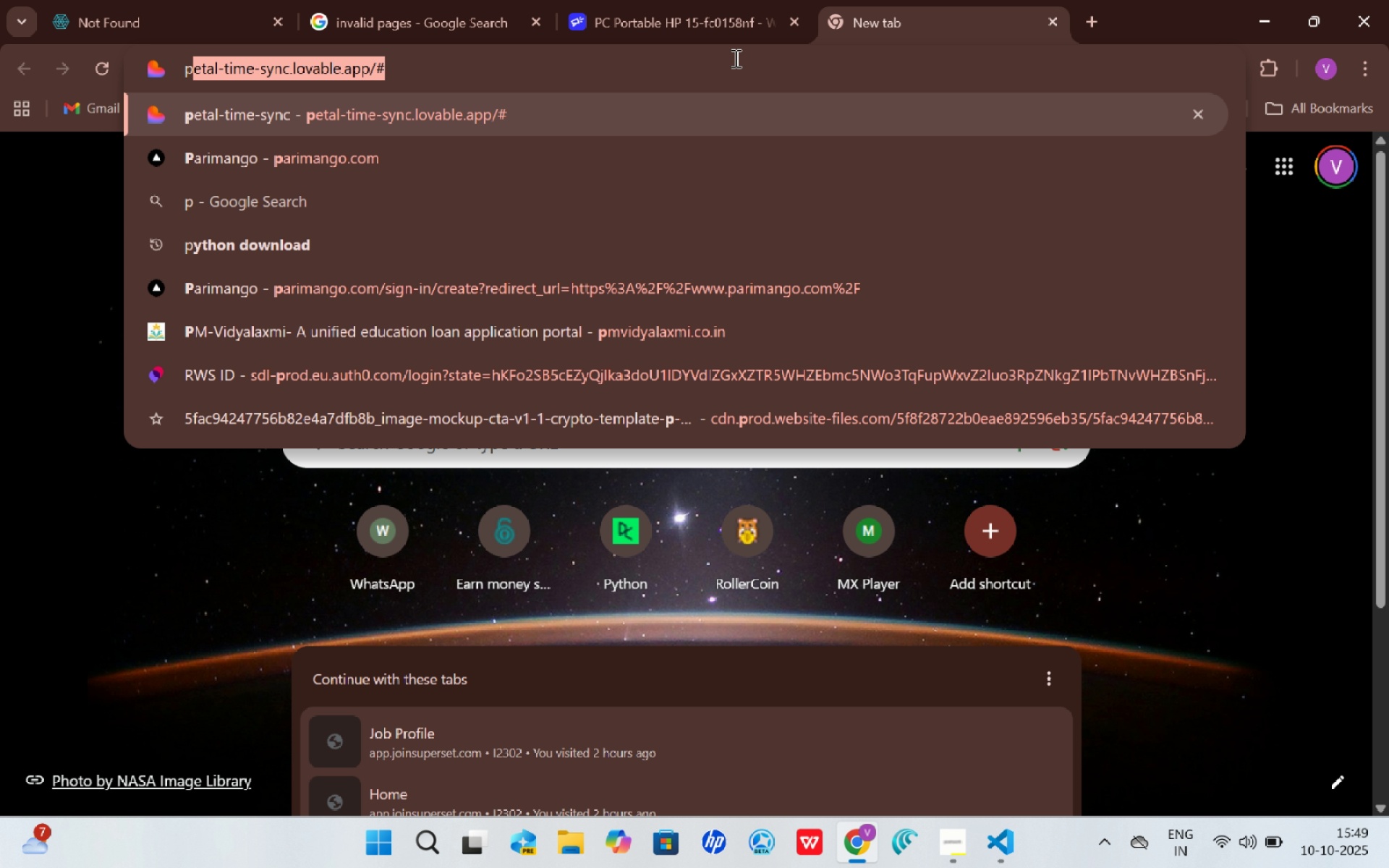 
type(pyth)
 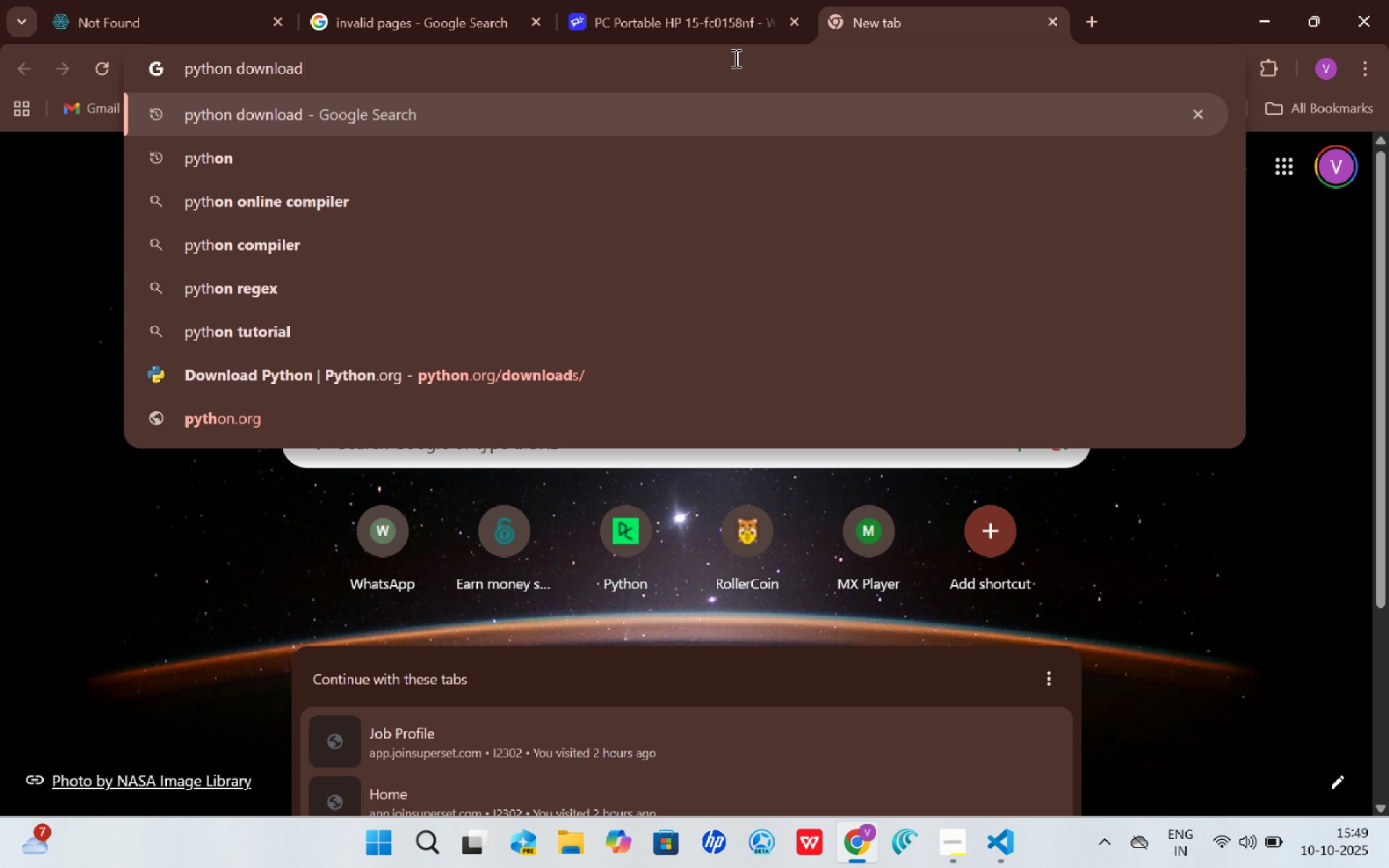 
key(ArrowRight)
 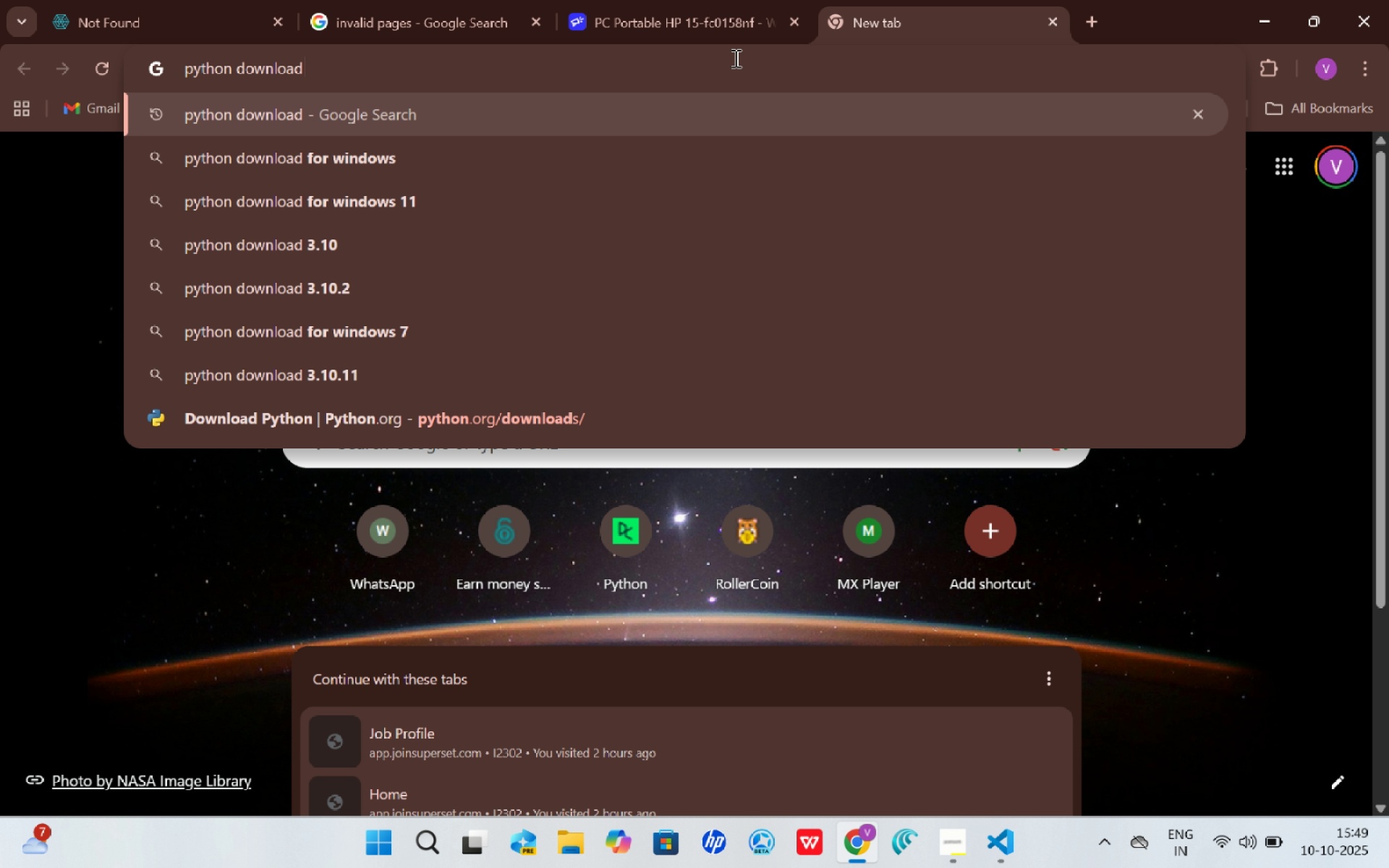 
key(Enter)
 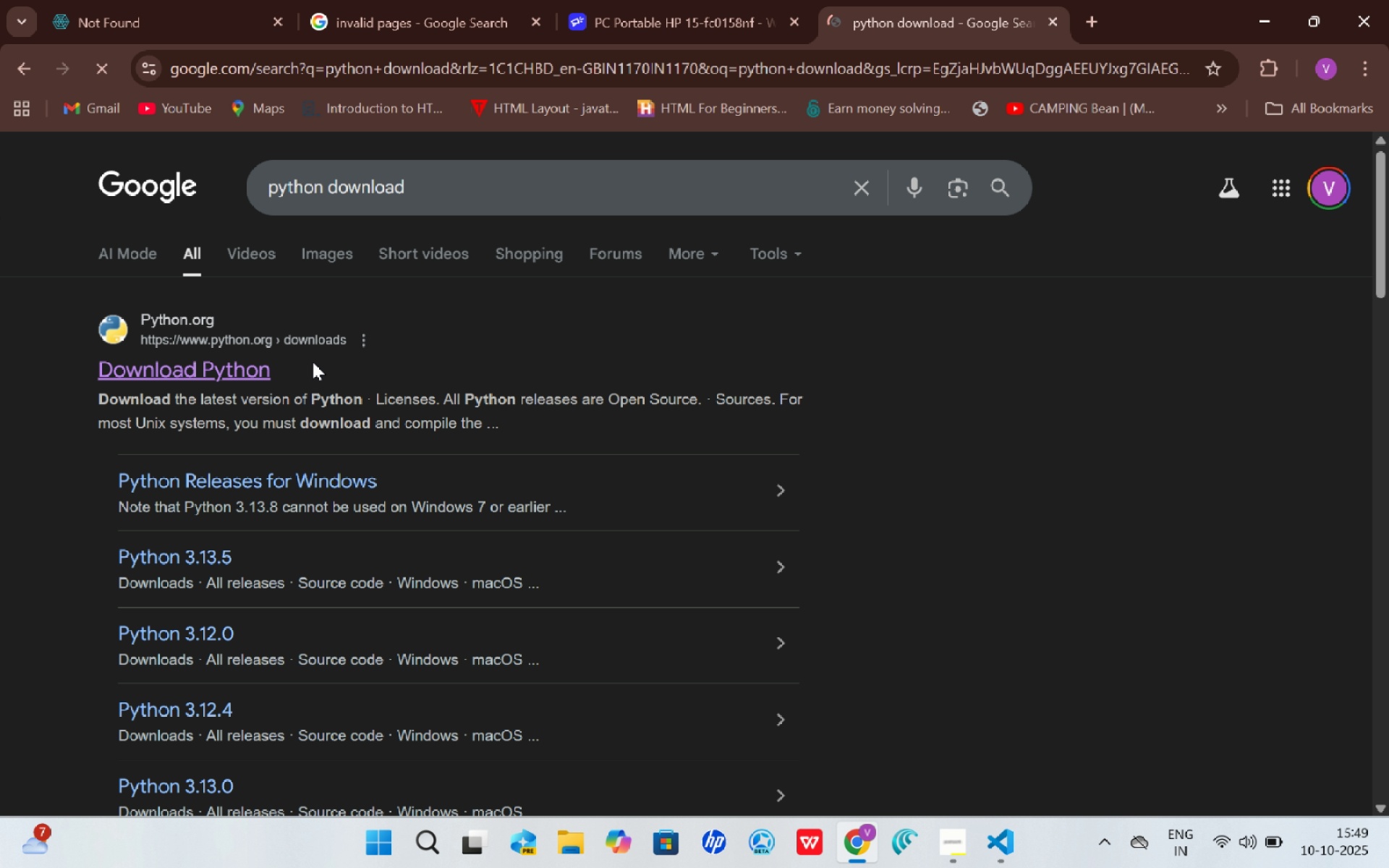 
left_click([255, 367])
 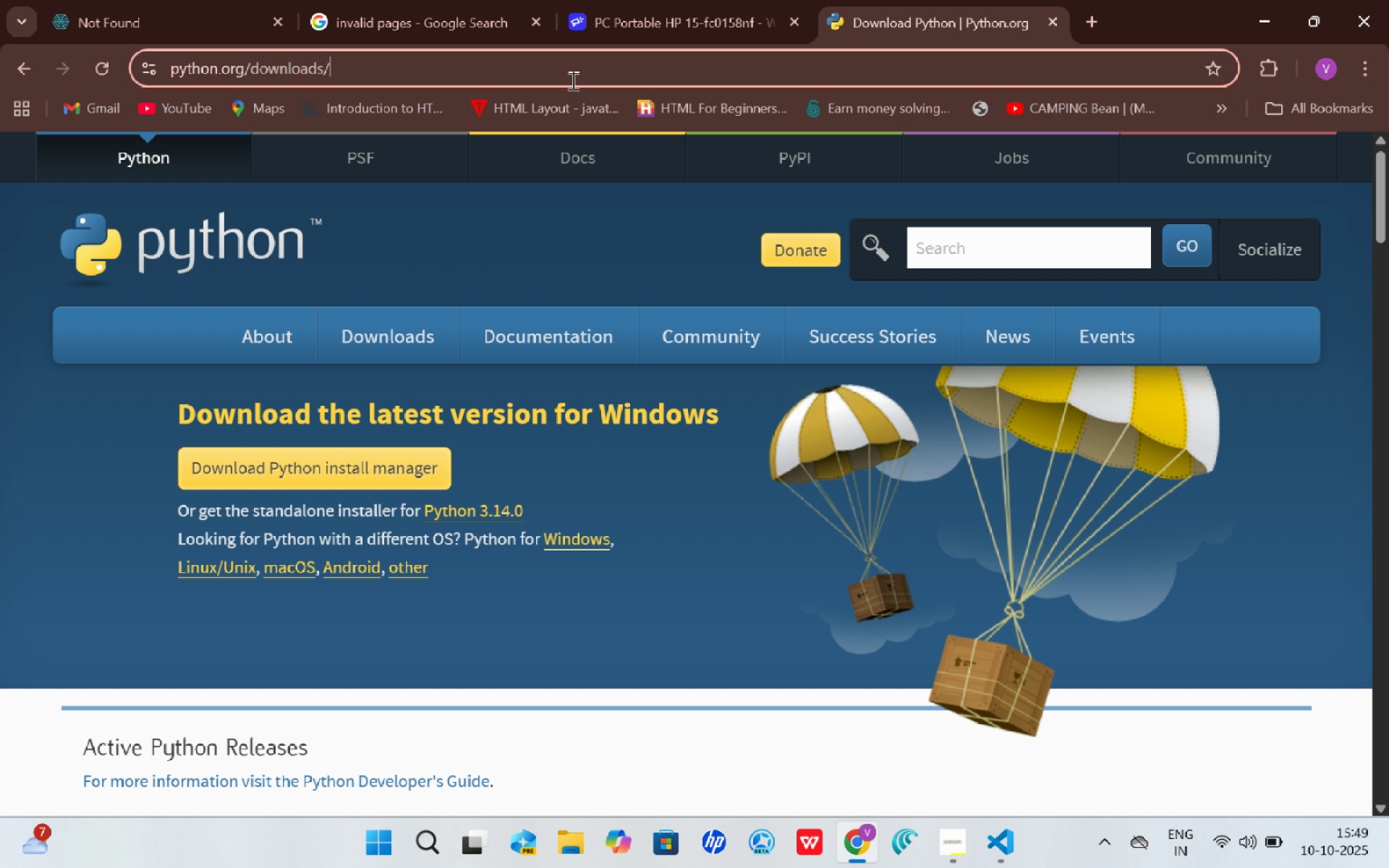 
left_click([572, 80])
 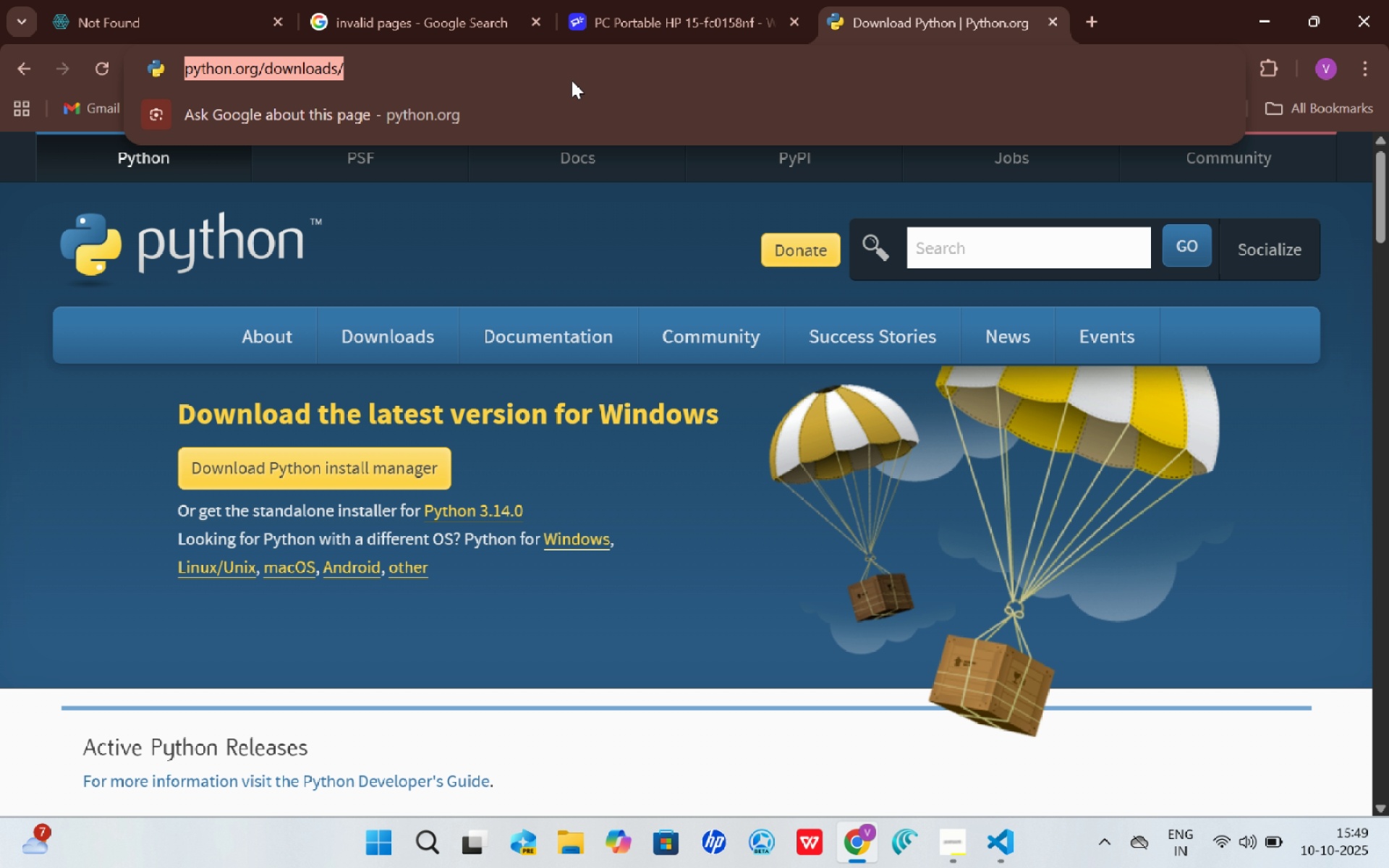 
right_click([572, 80])
 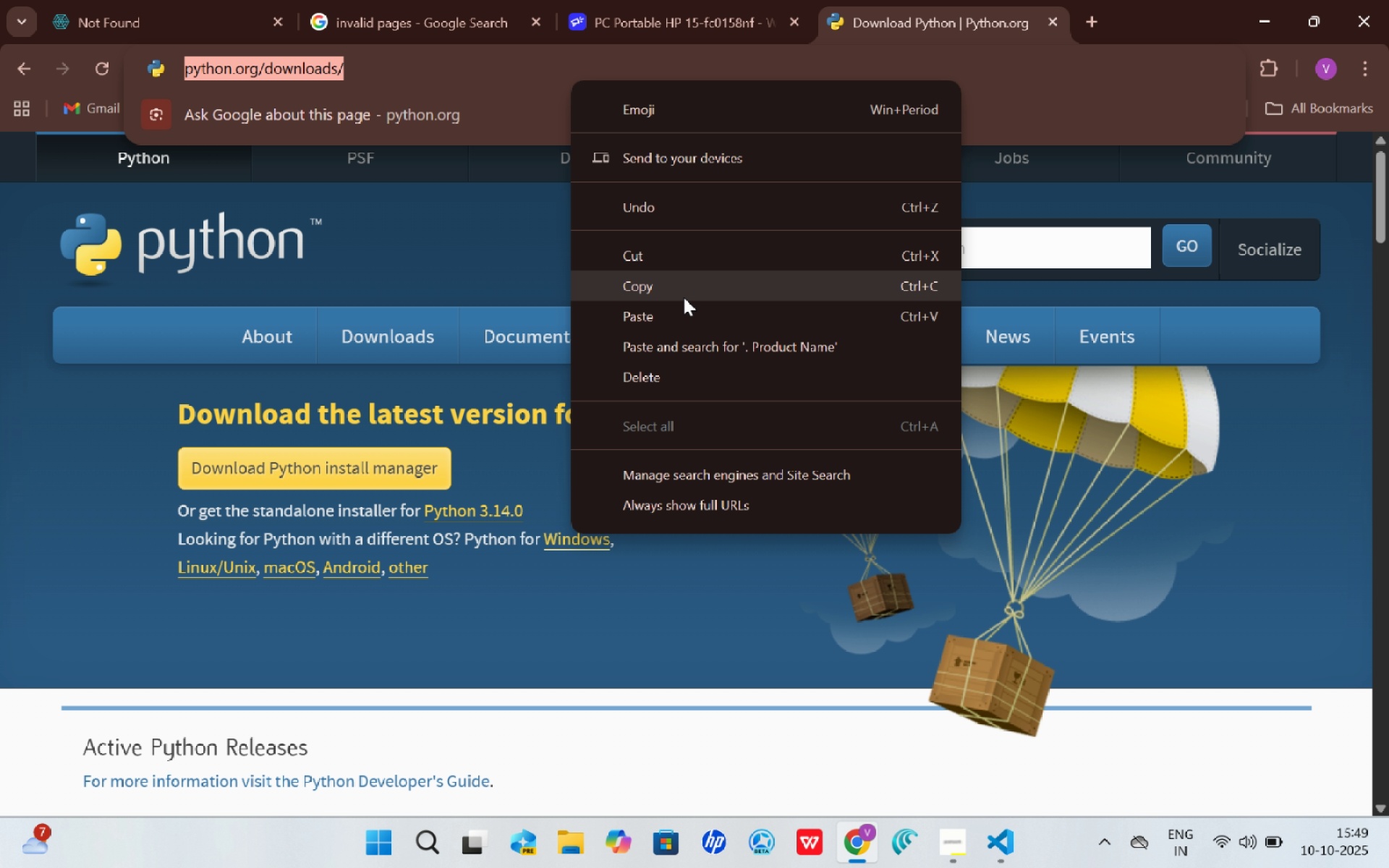 
left_click([684, 297])
 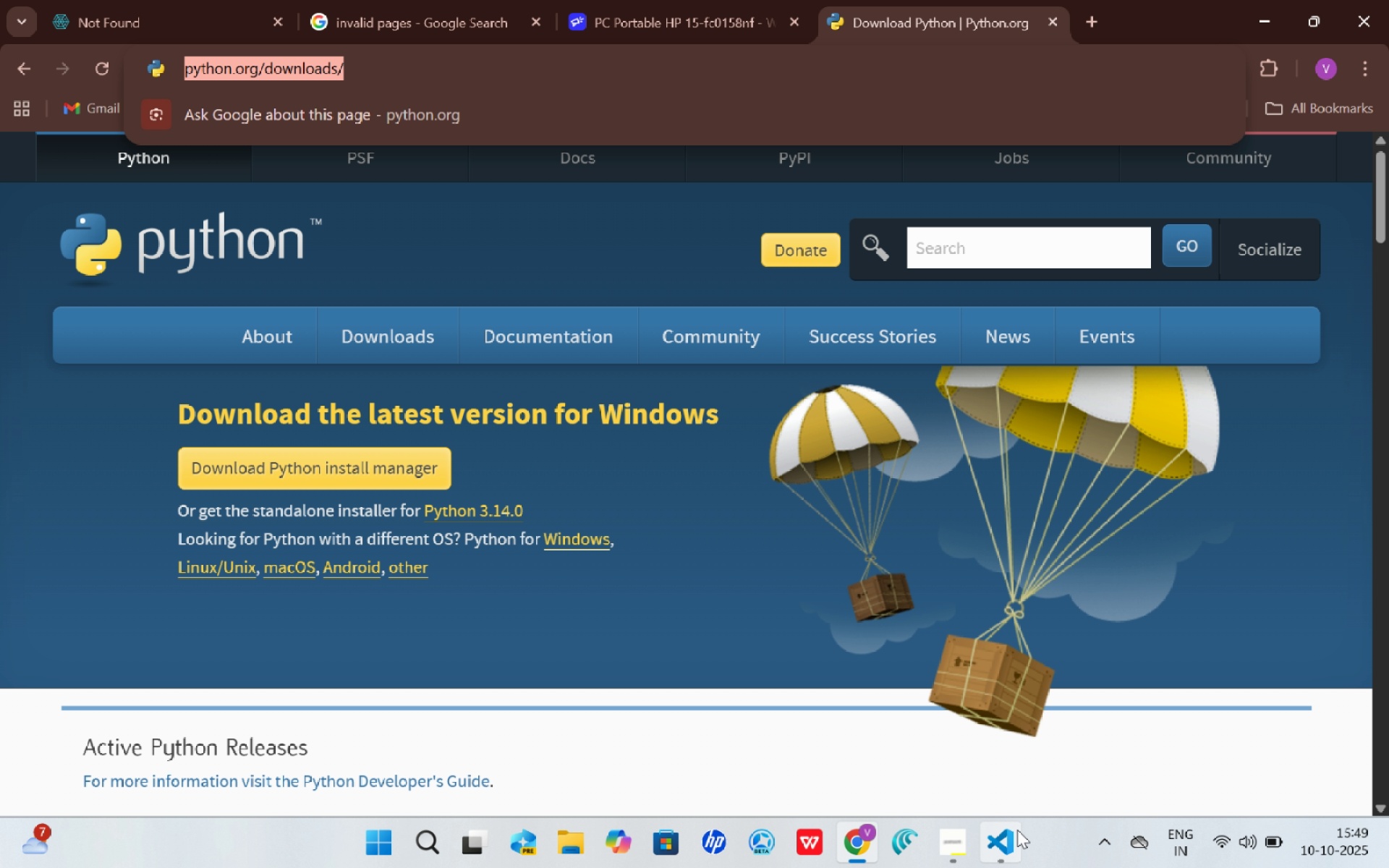 
left_click([1014, 828])
 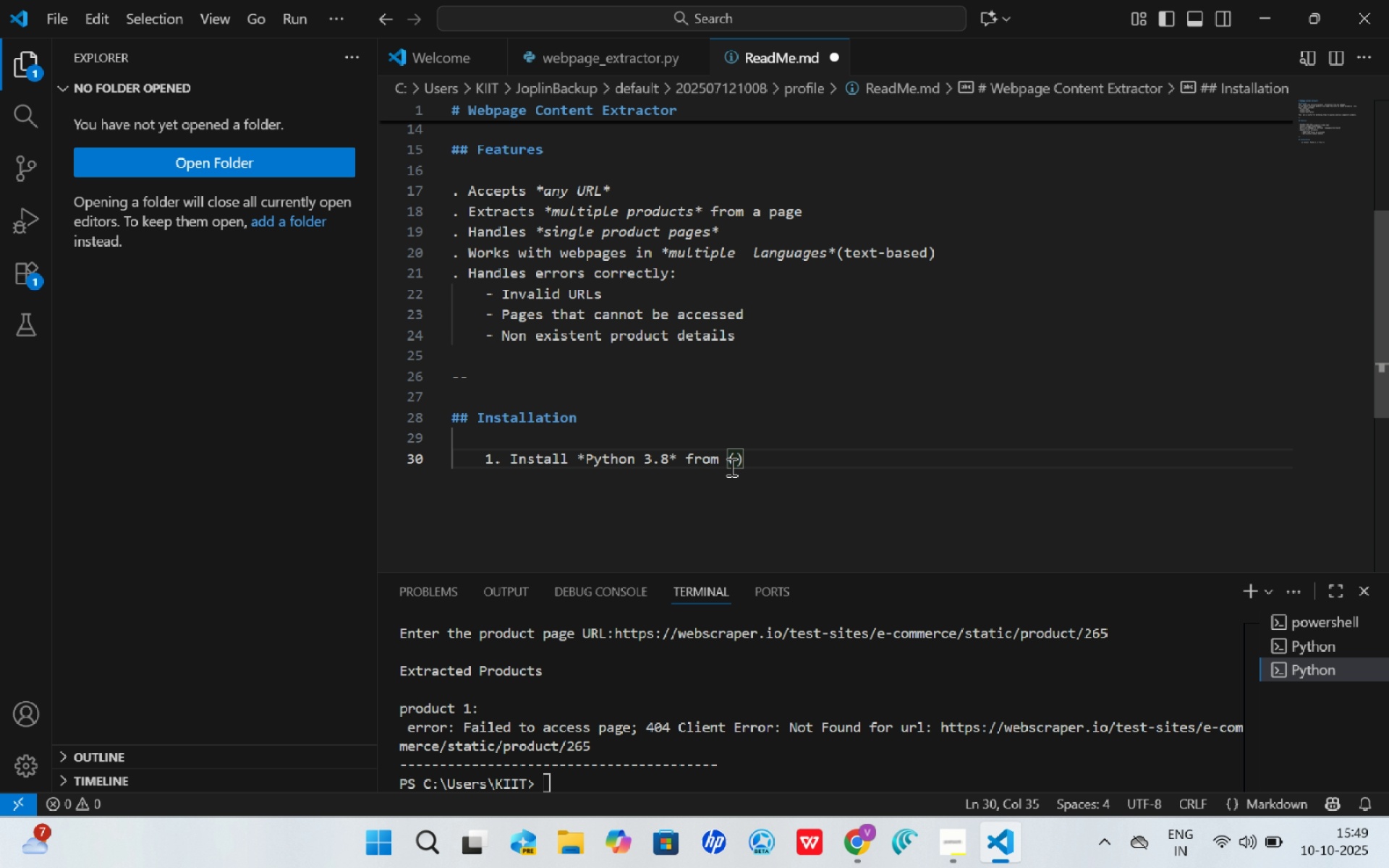 
right_click([730, 467])
 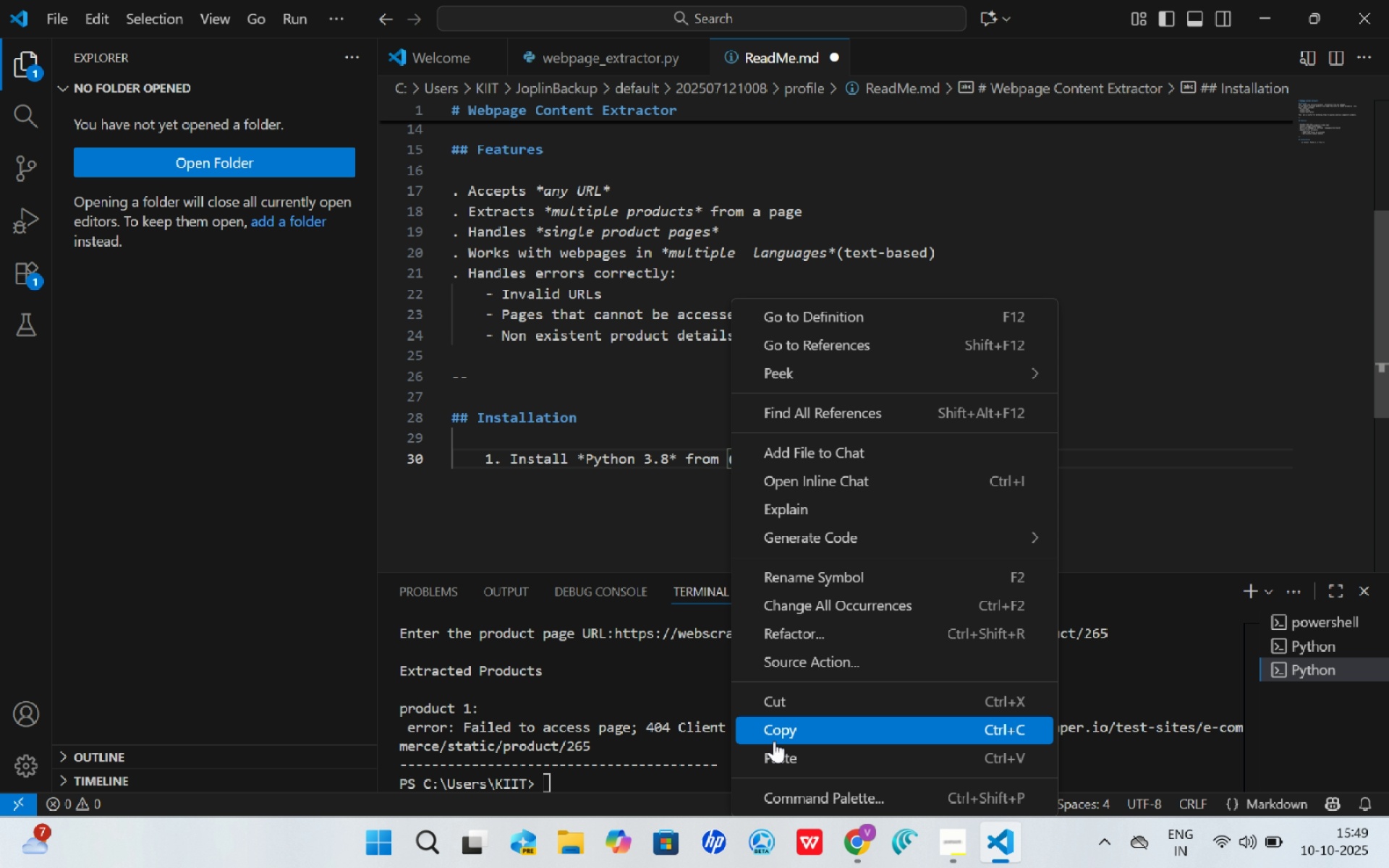 
left_click([773, 748])
 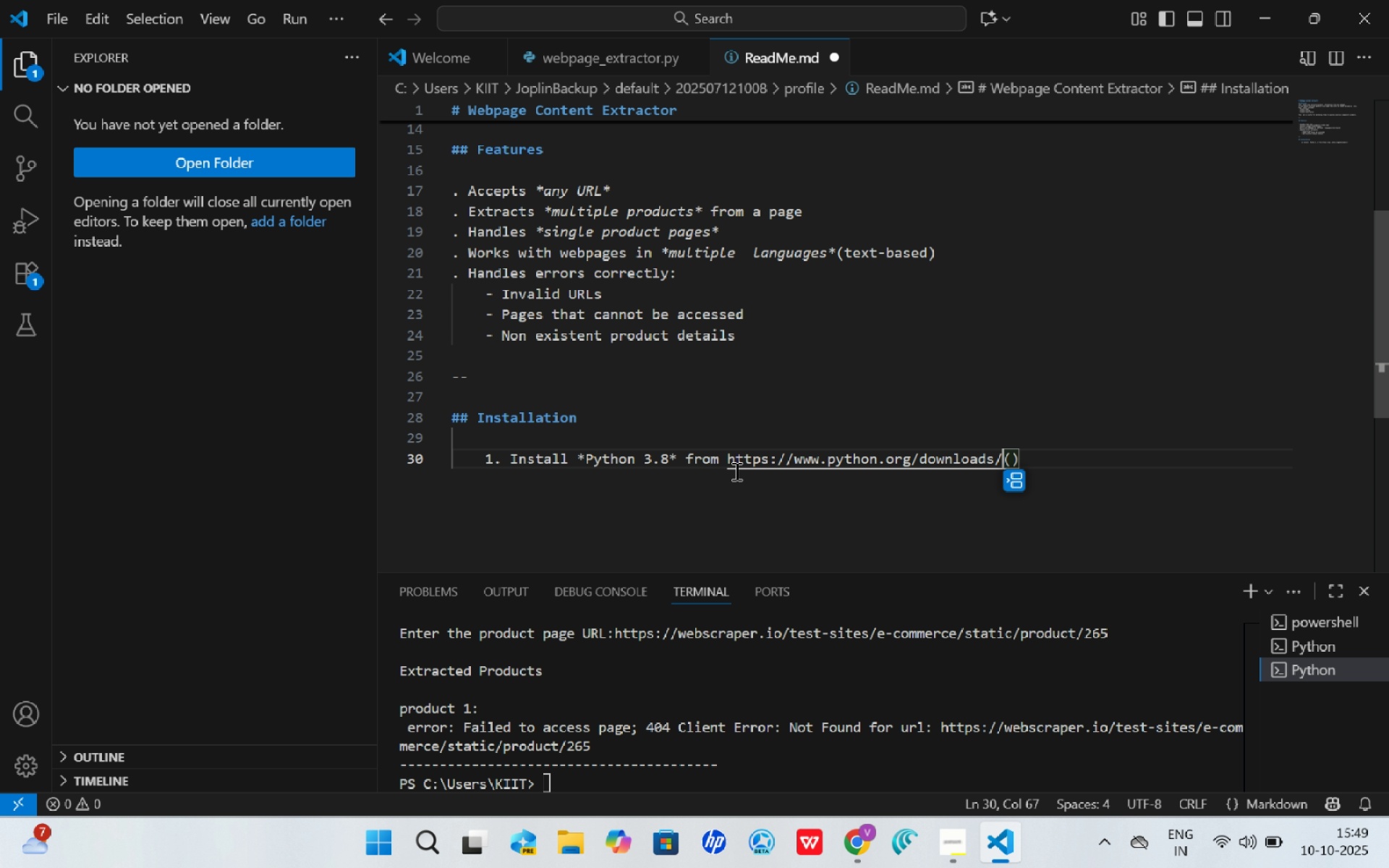 
key(Shift+ShiftRight)
 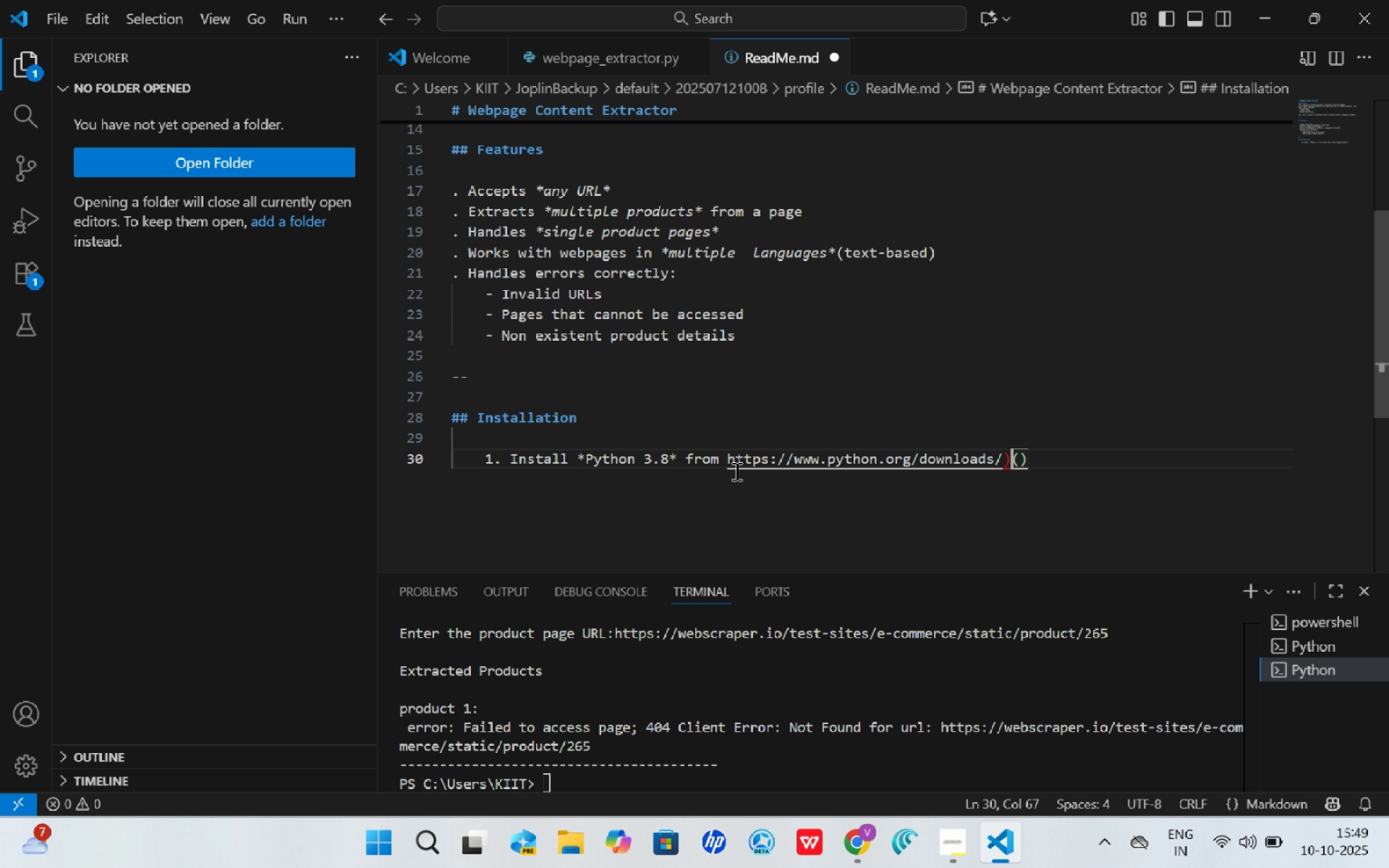 
key(Shift+0)
 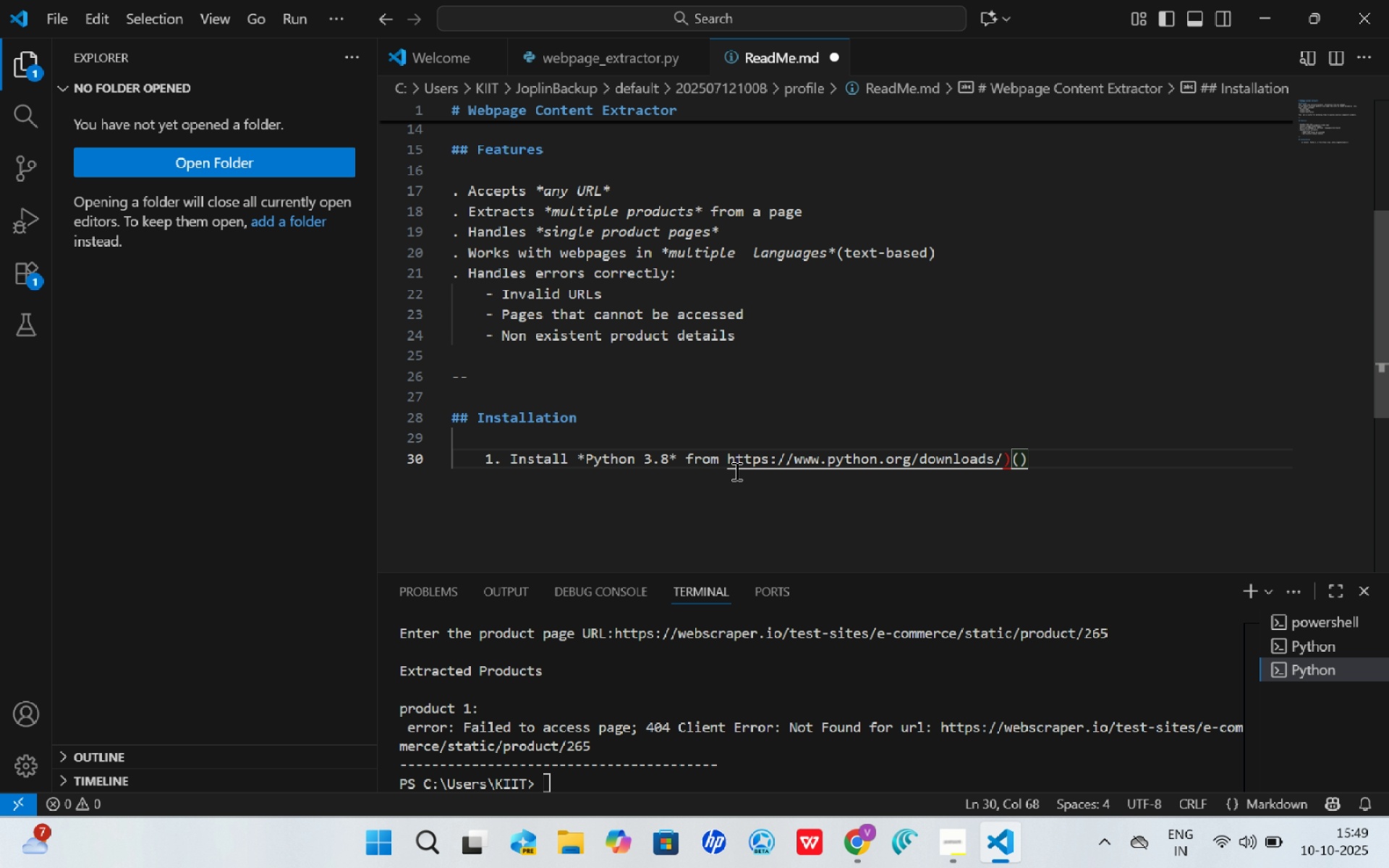 
key(ArrowRight)
 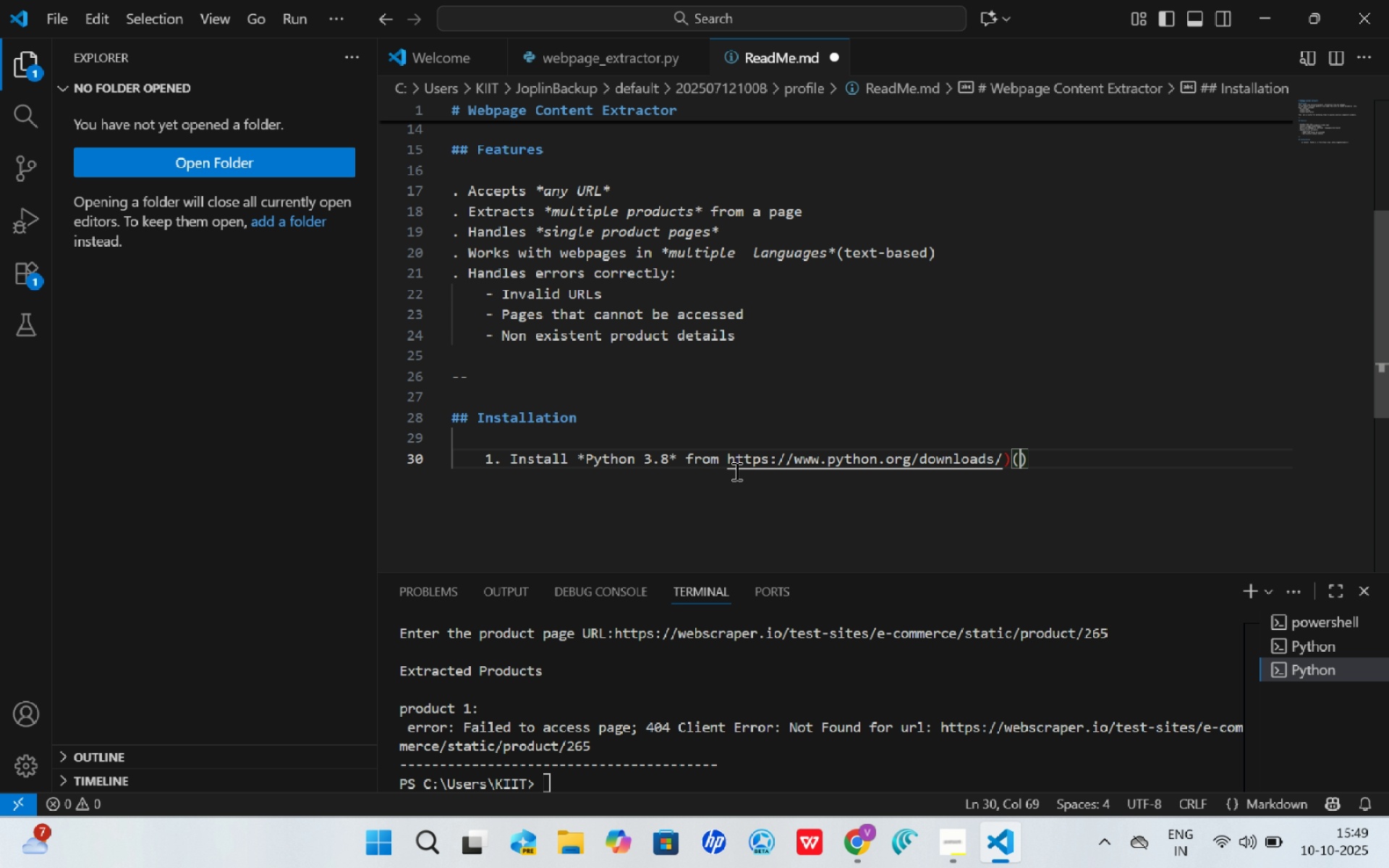 
key(ArrowRight)
 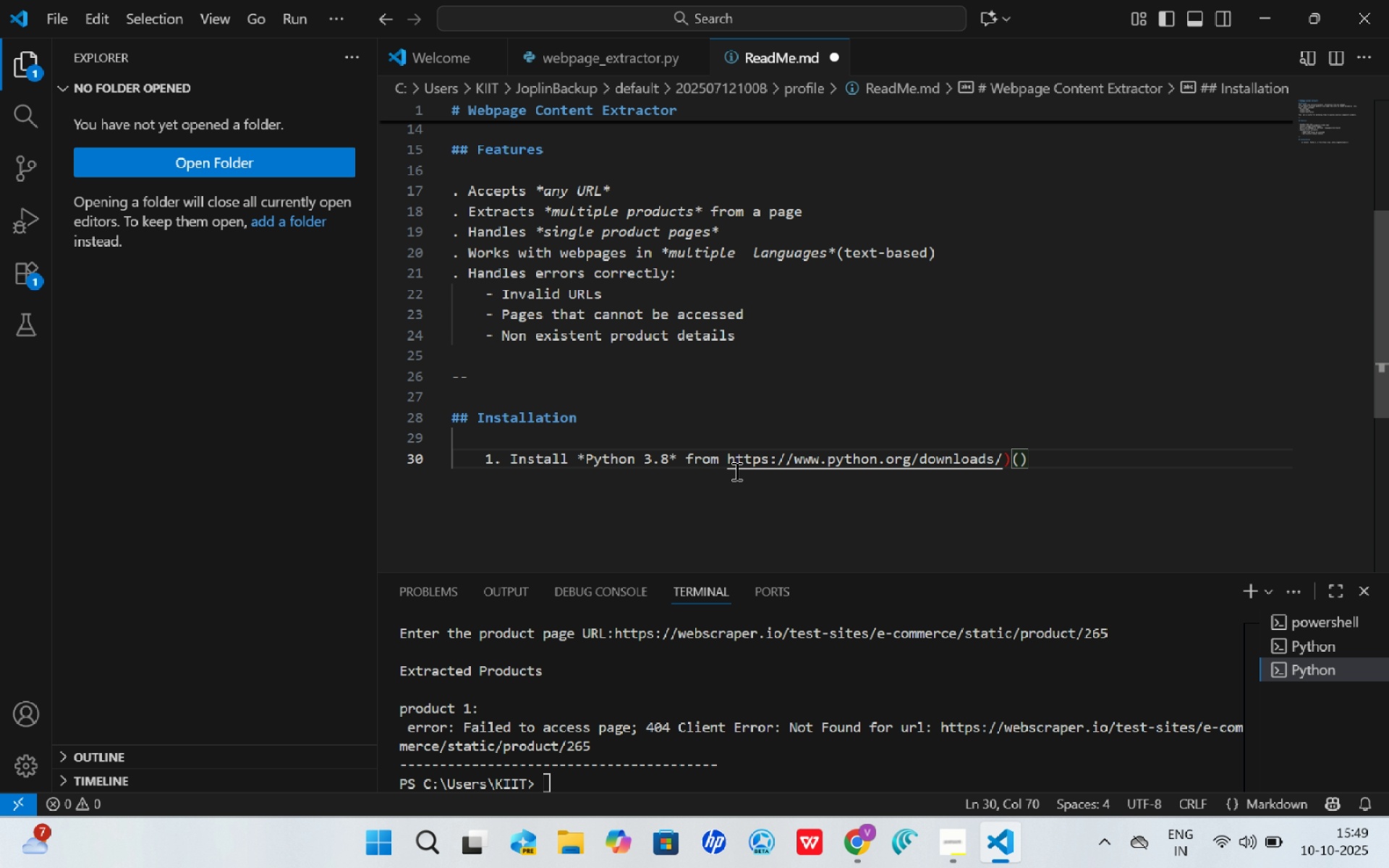 
key(Backspace)
 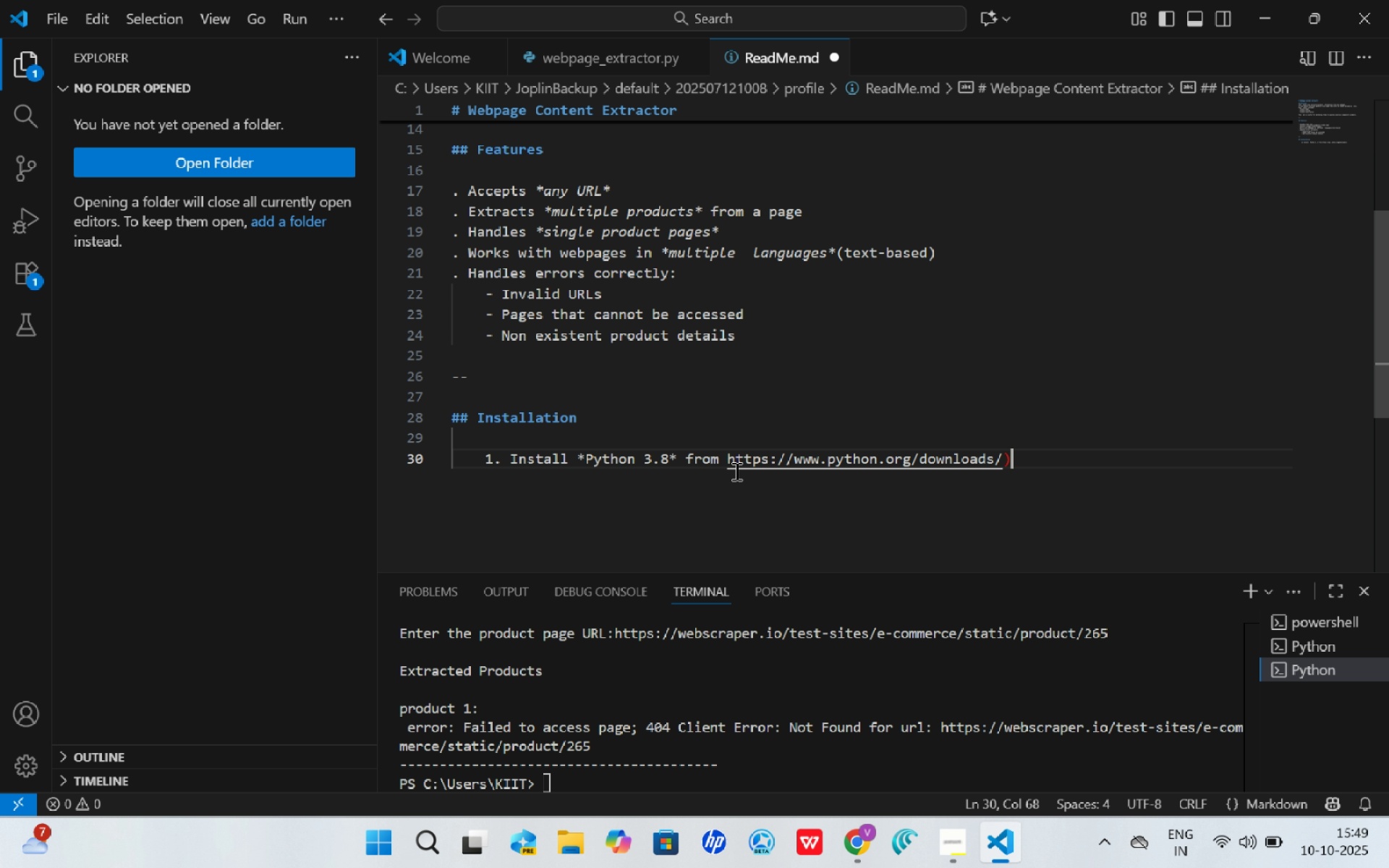 
key(Backspace)
 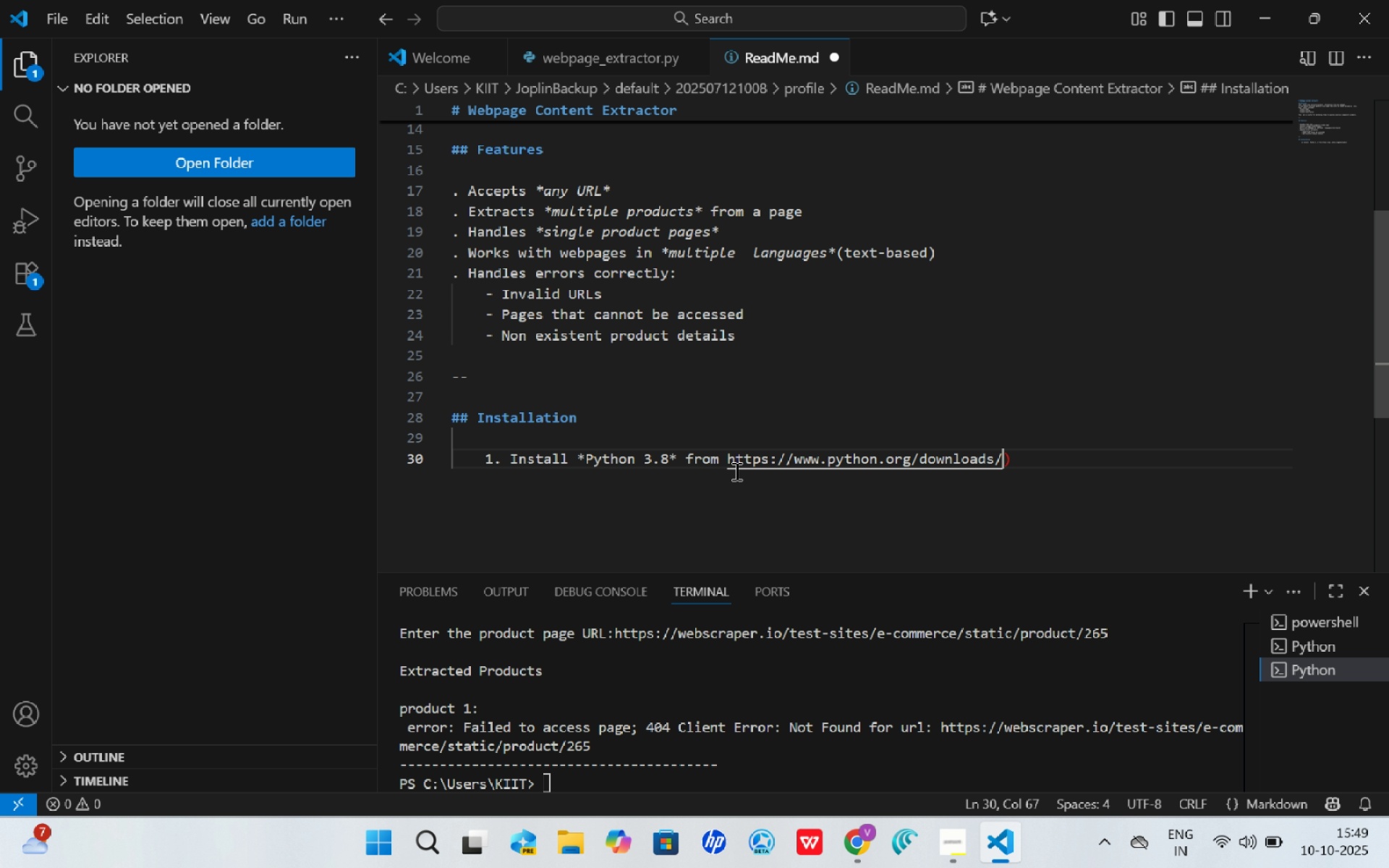 
hold_key(key=ArrowLeft, duration=1.46)
 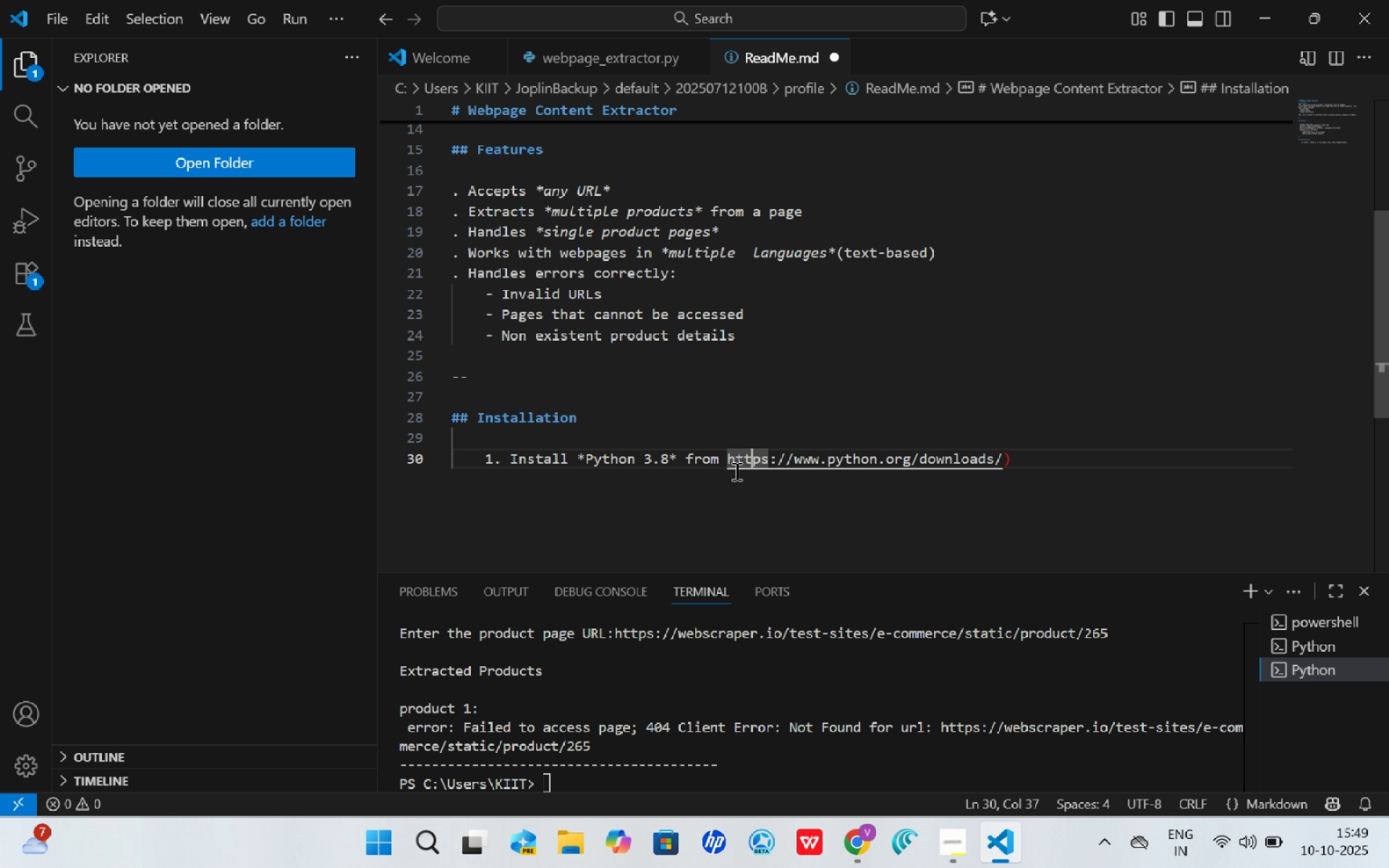 
key(ArrowLeft)
 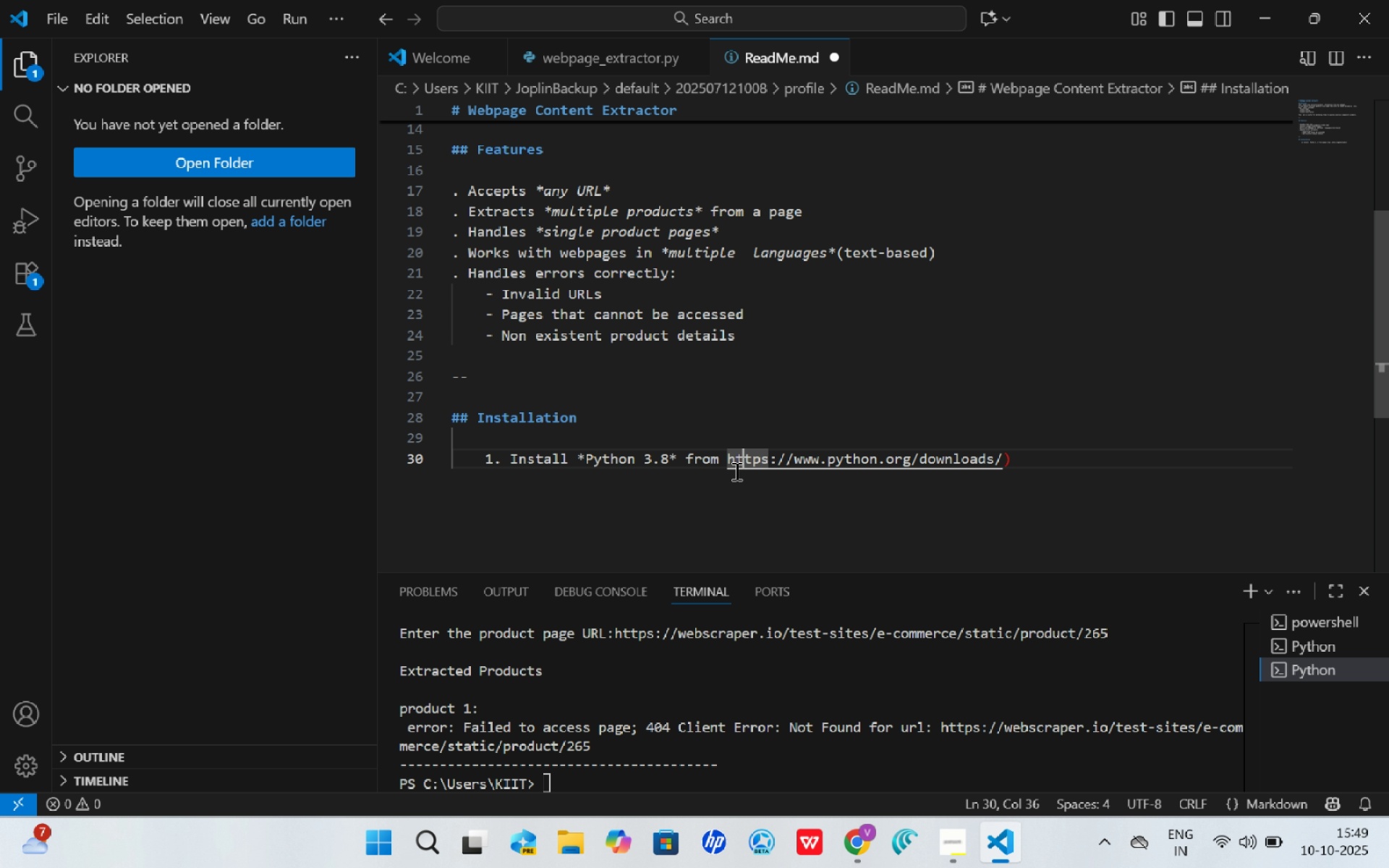 
key(ArrowLeft)
 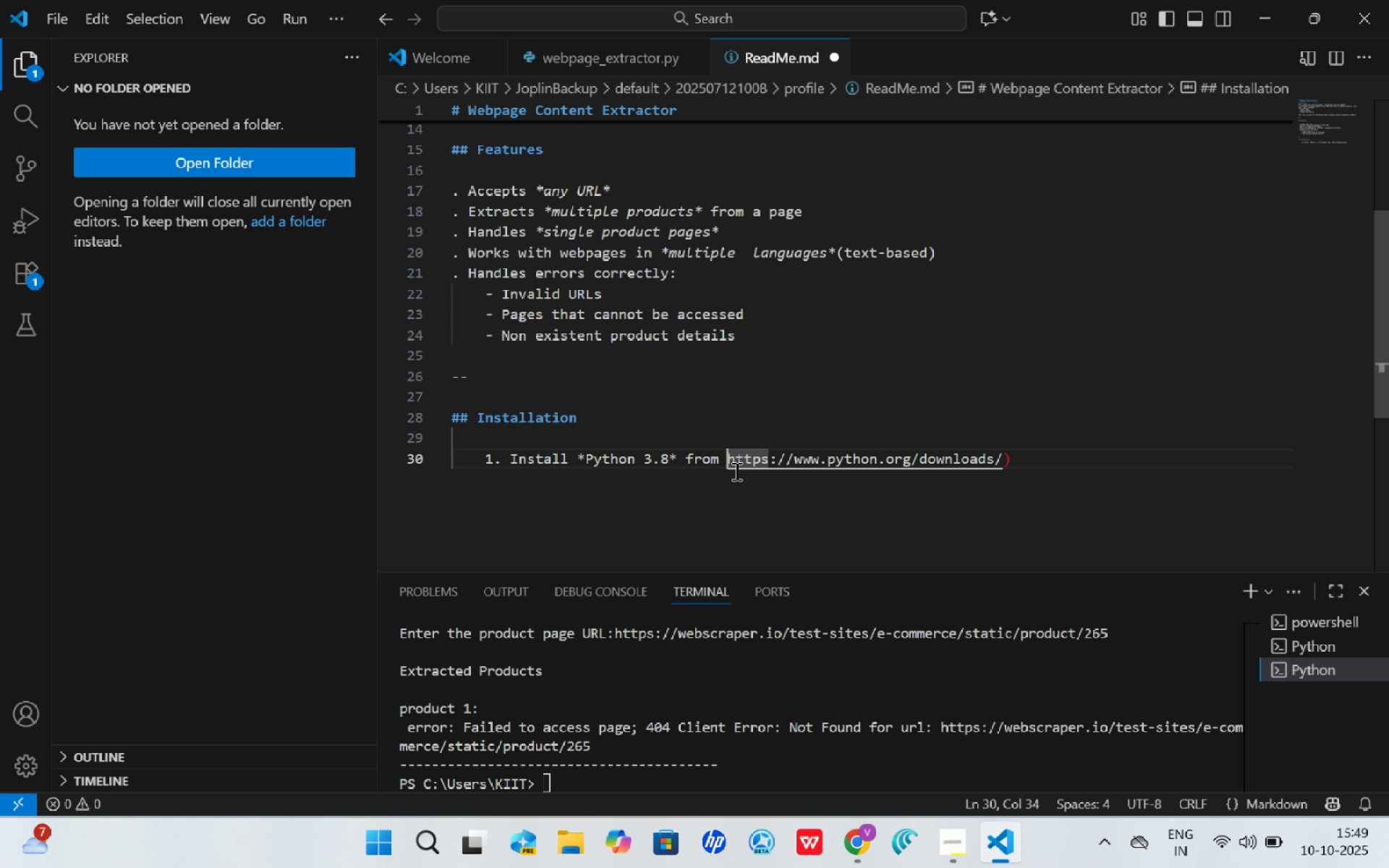 
key(ArrowLeft)
 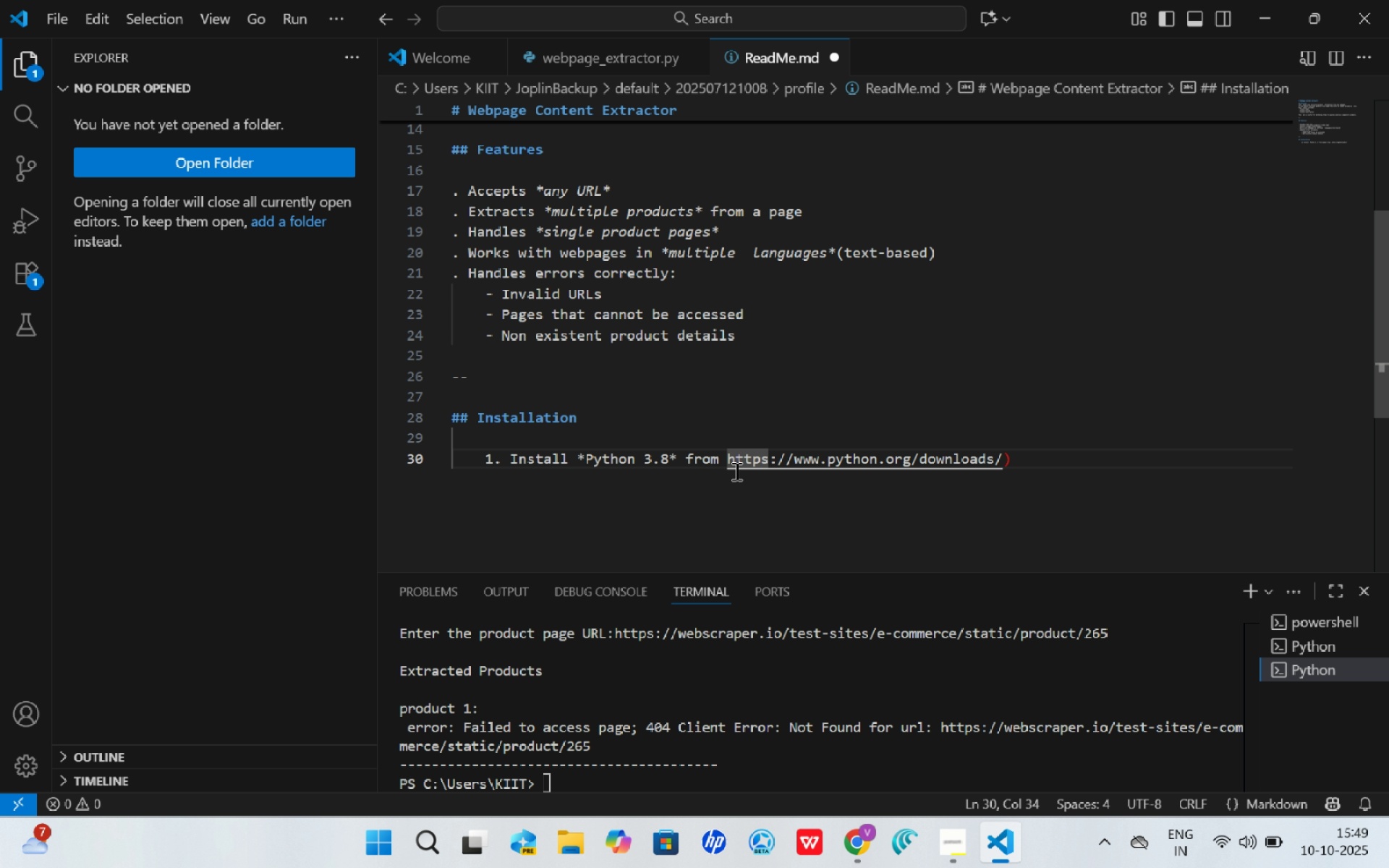 
key(Shift+ShiftRight)
 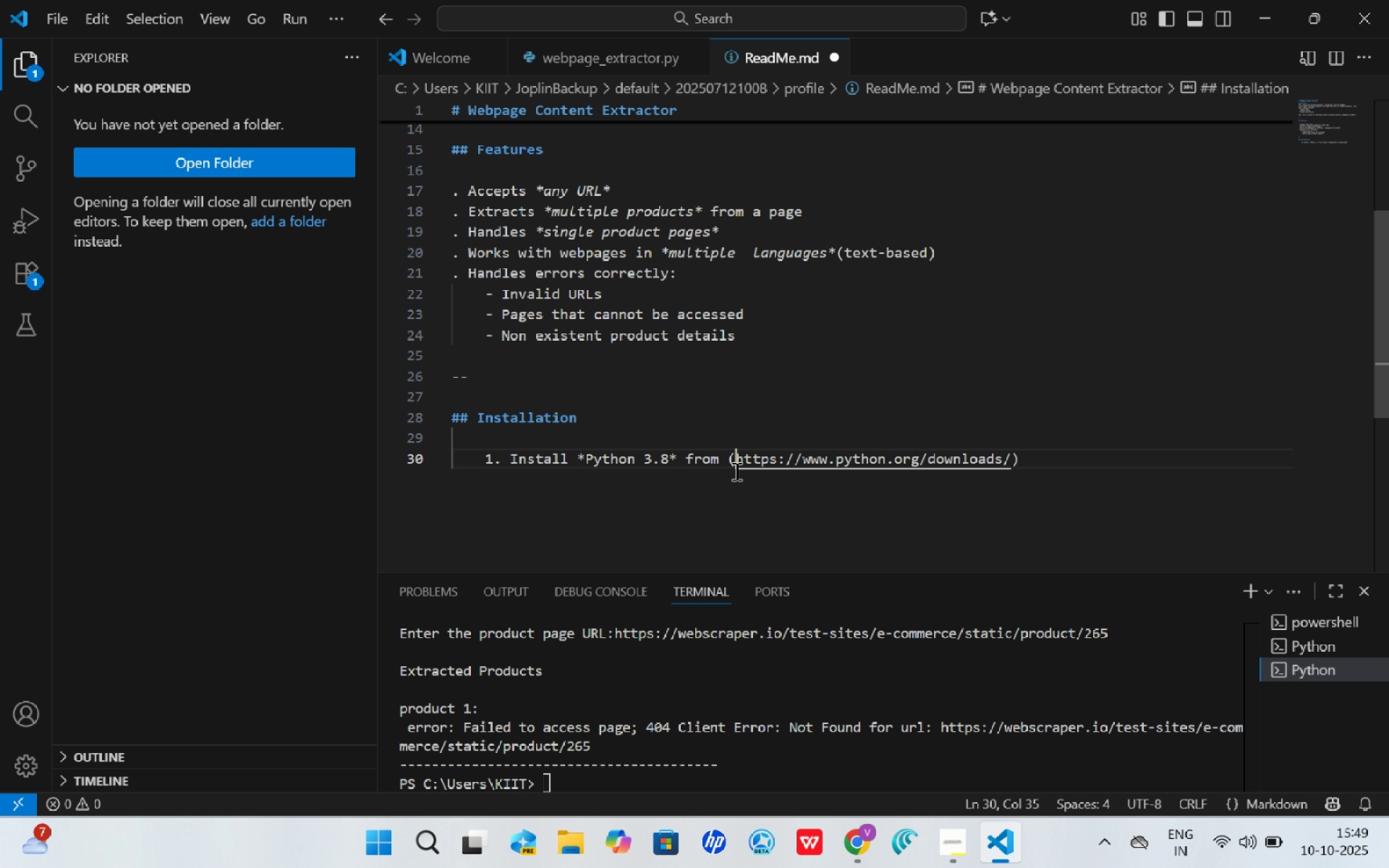 
key(Shift+9)
 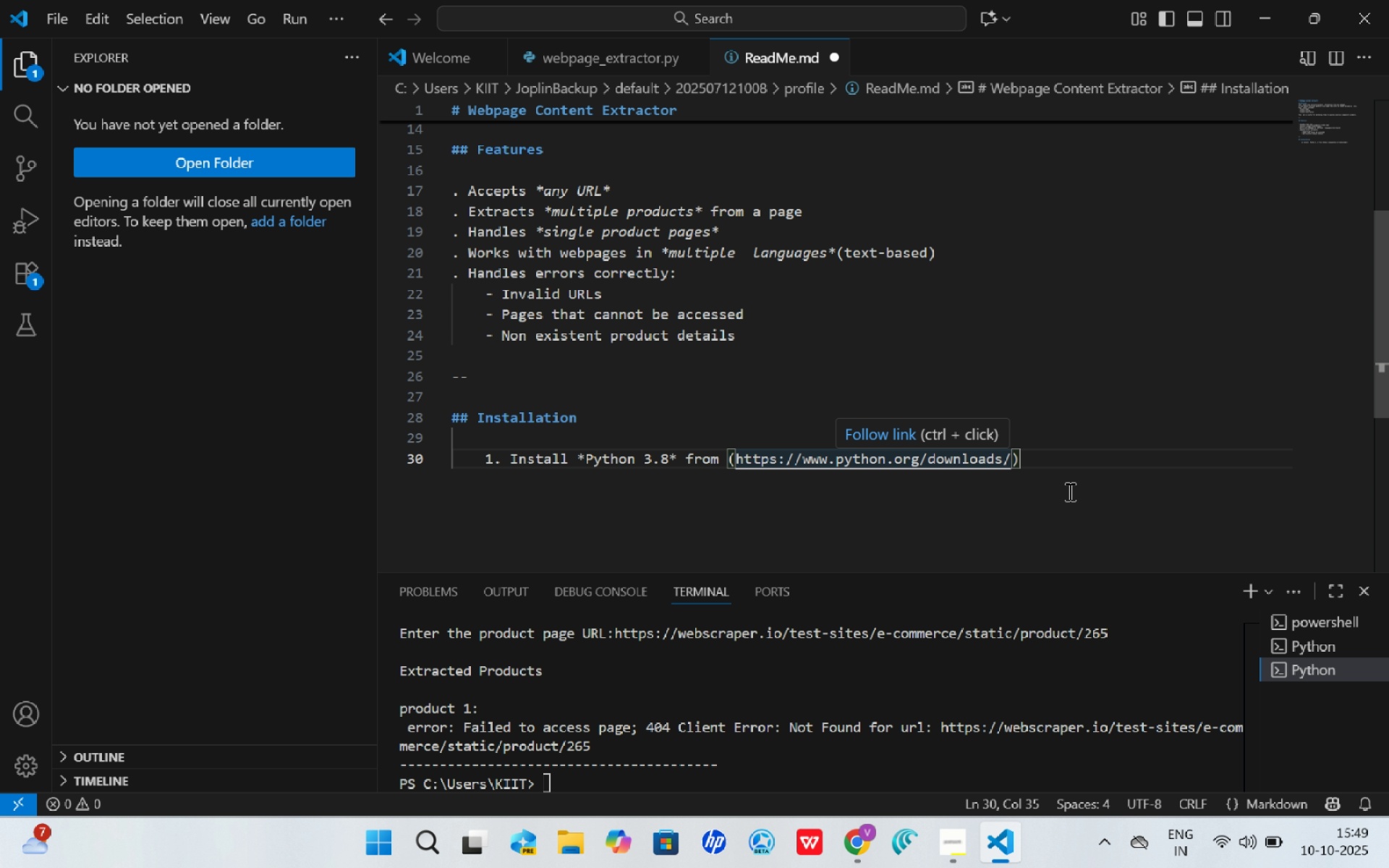 
left_click([1069, 460])
 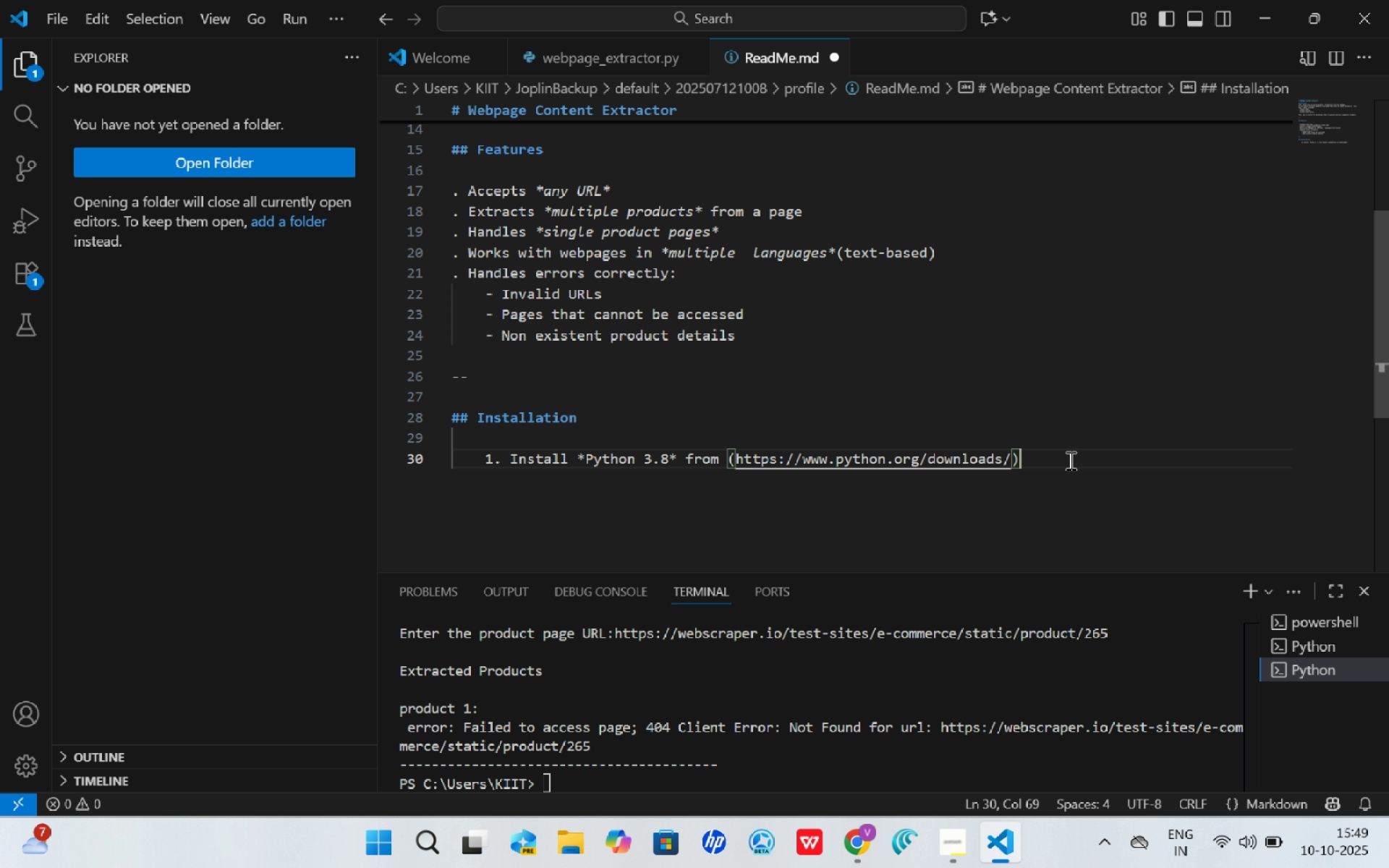 
key(Enter)
 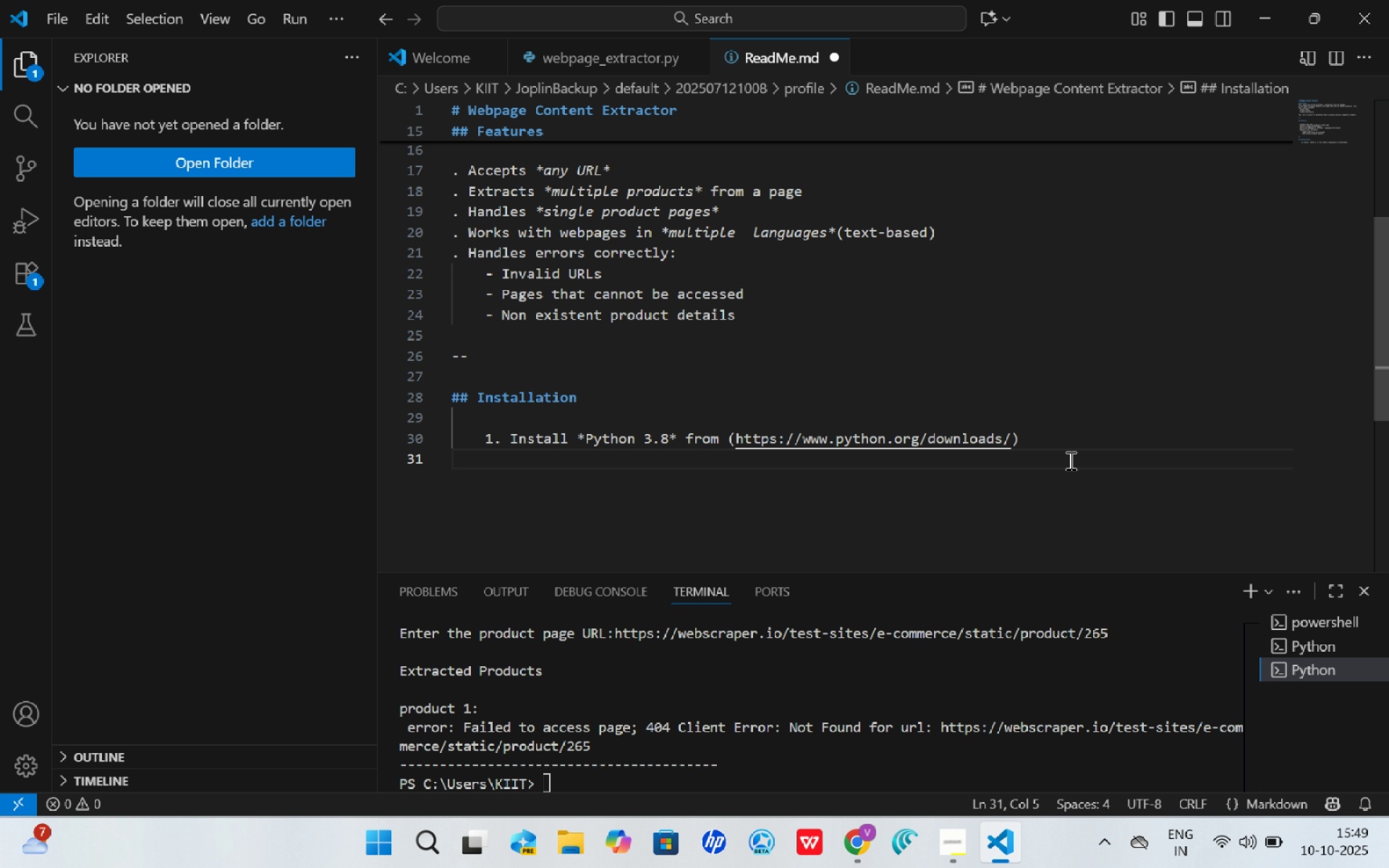 
wait(6.26)
 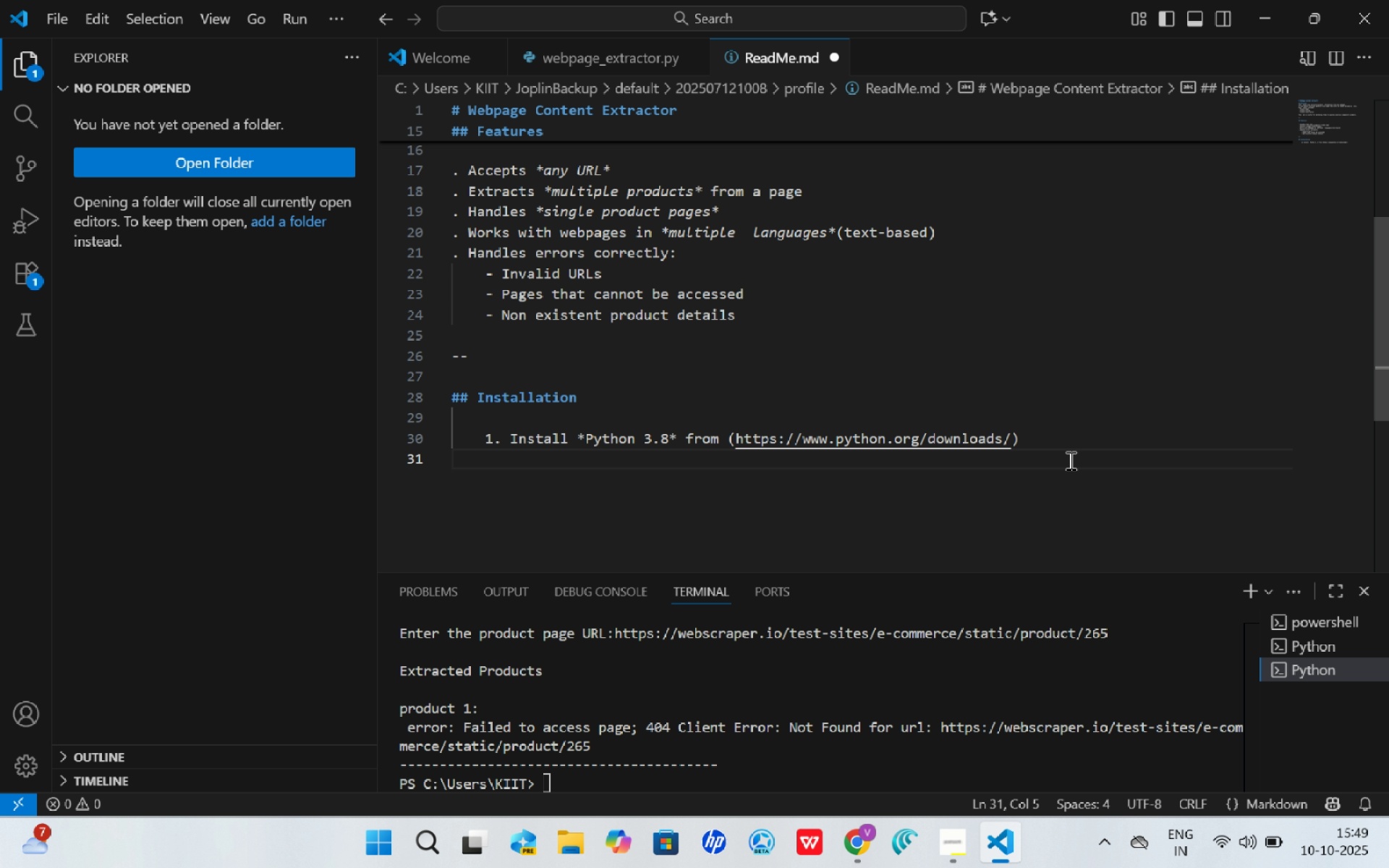 
type(2. Insy)
key(Backspace)
type(tall required packages:)
 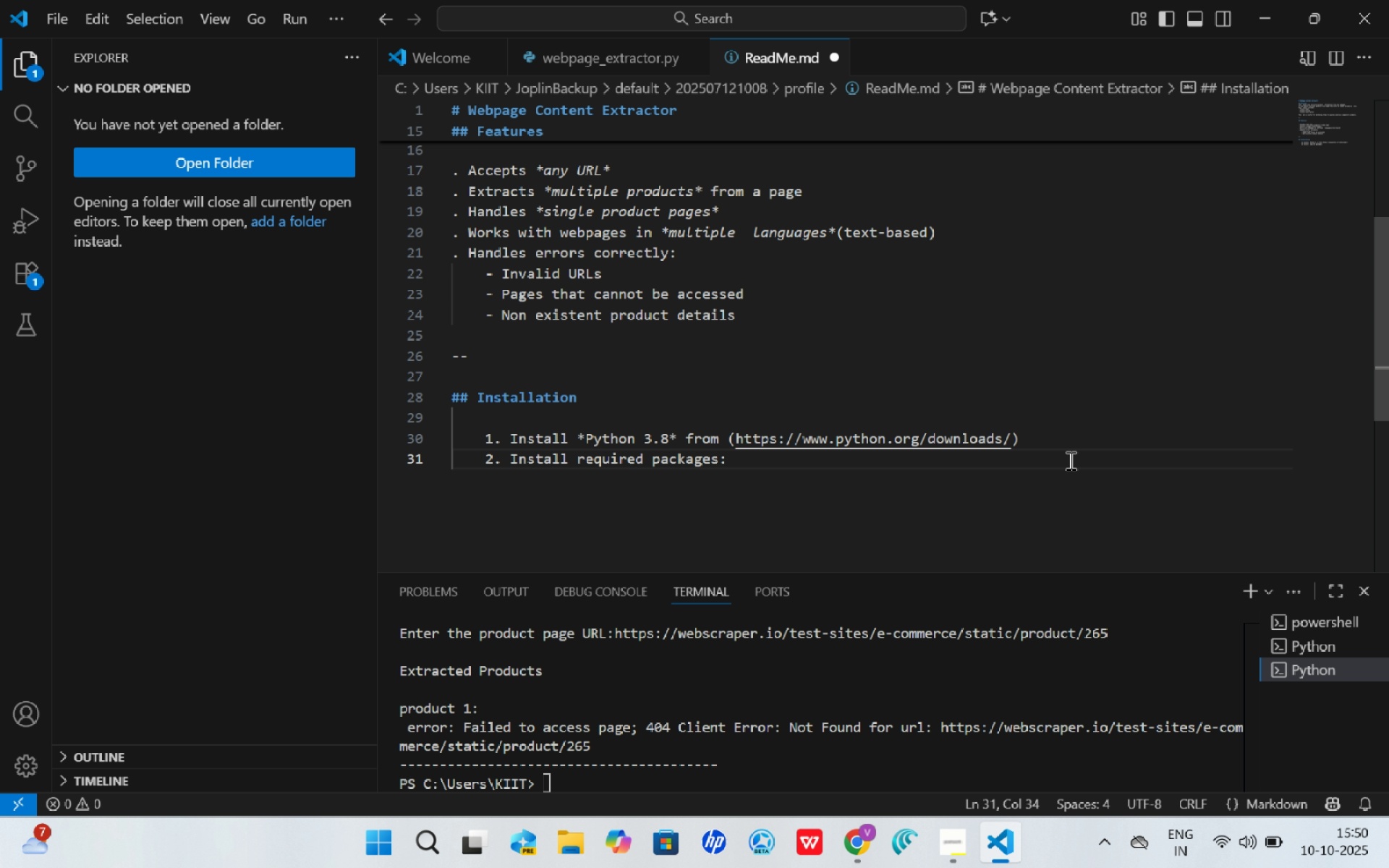 
mouse_move([1369, 865])
 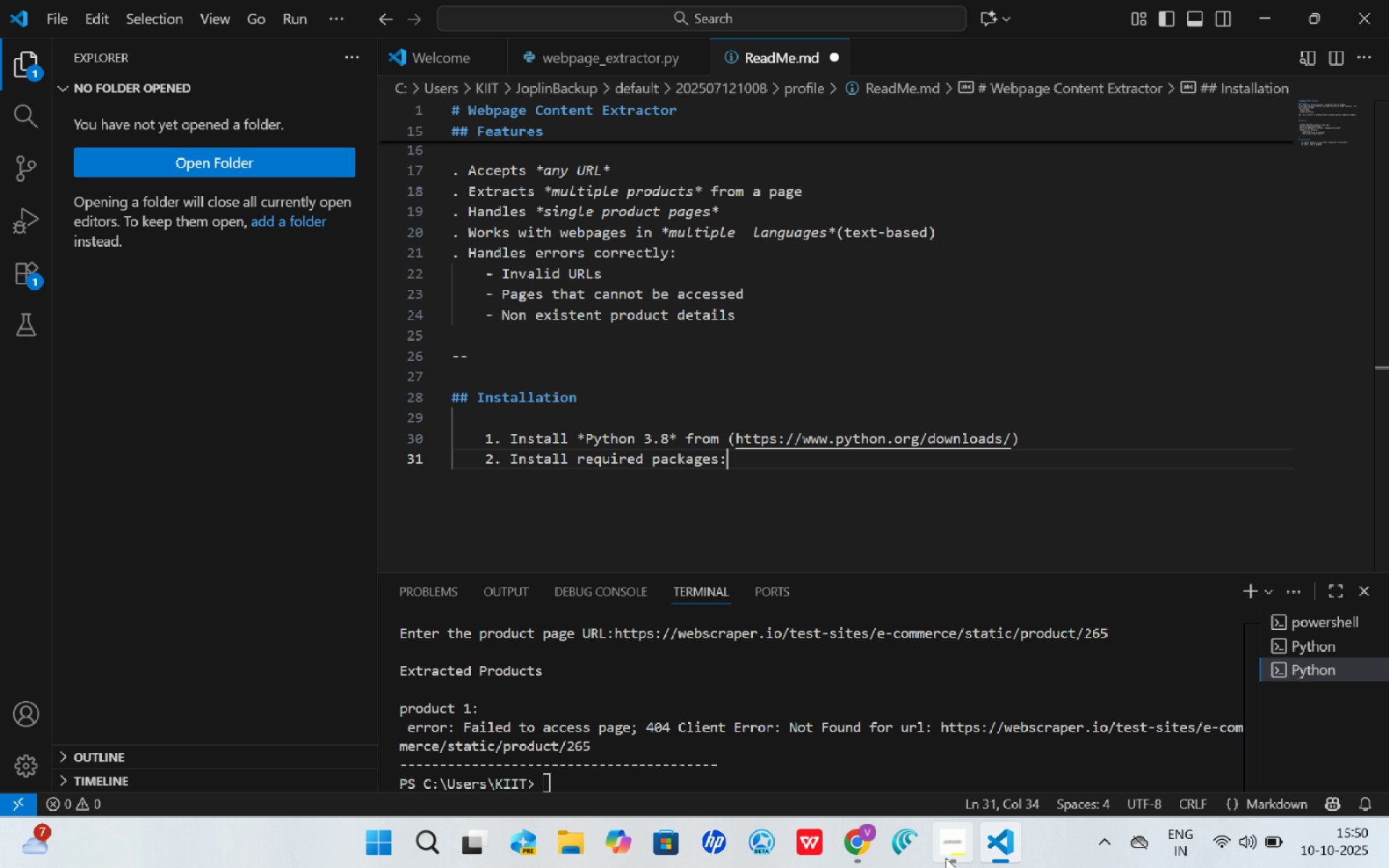 
left_click([946, 858])